 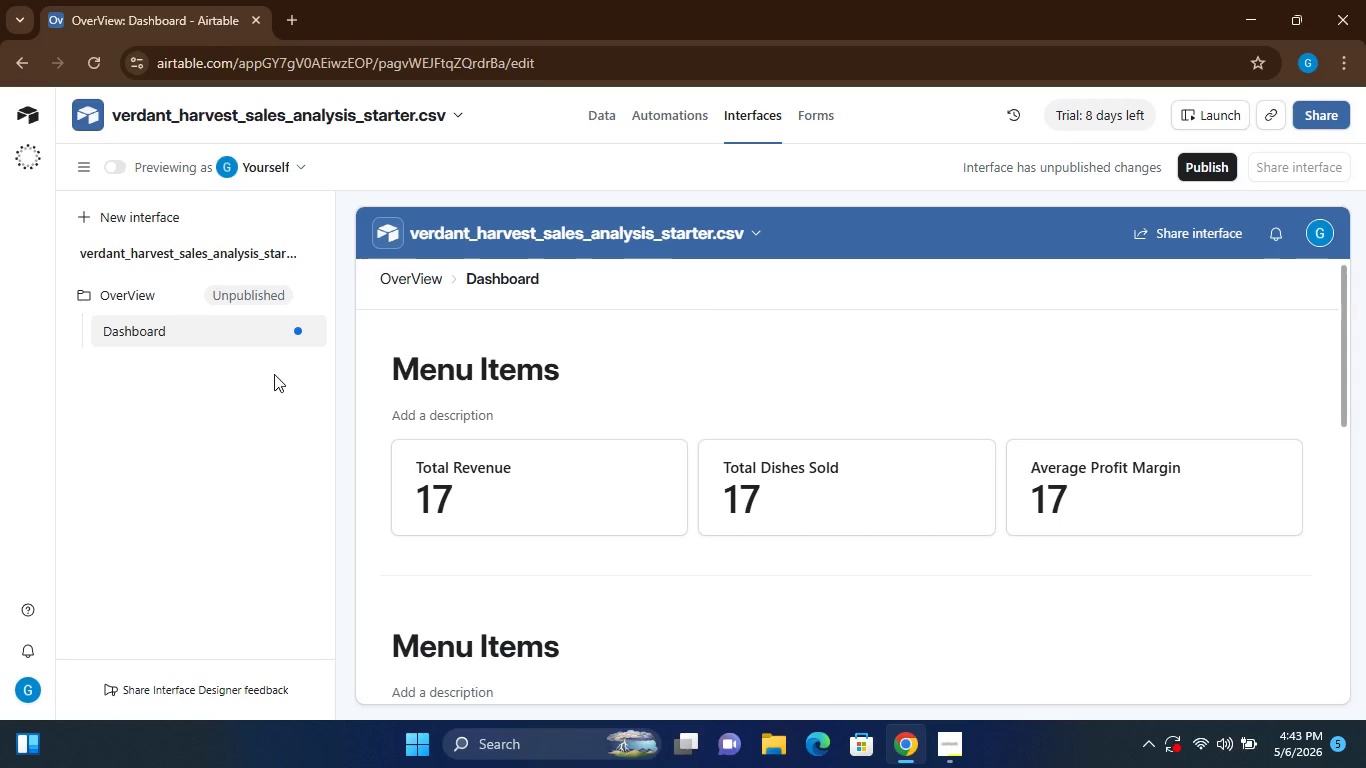 
left_click([237, 310])
 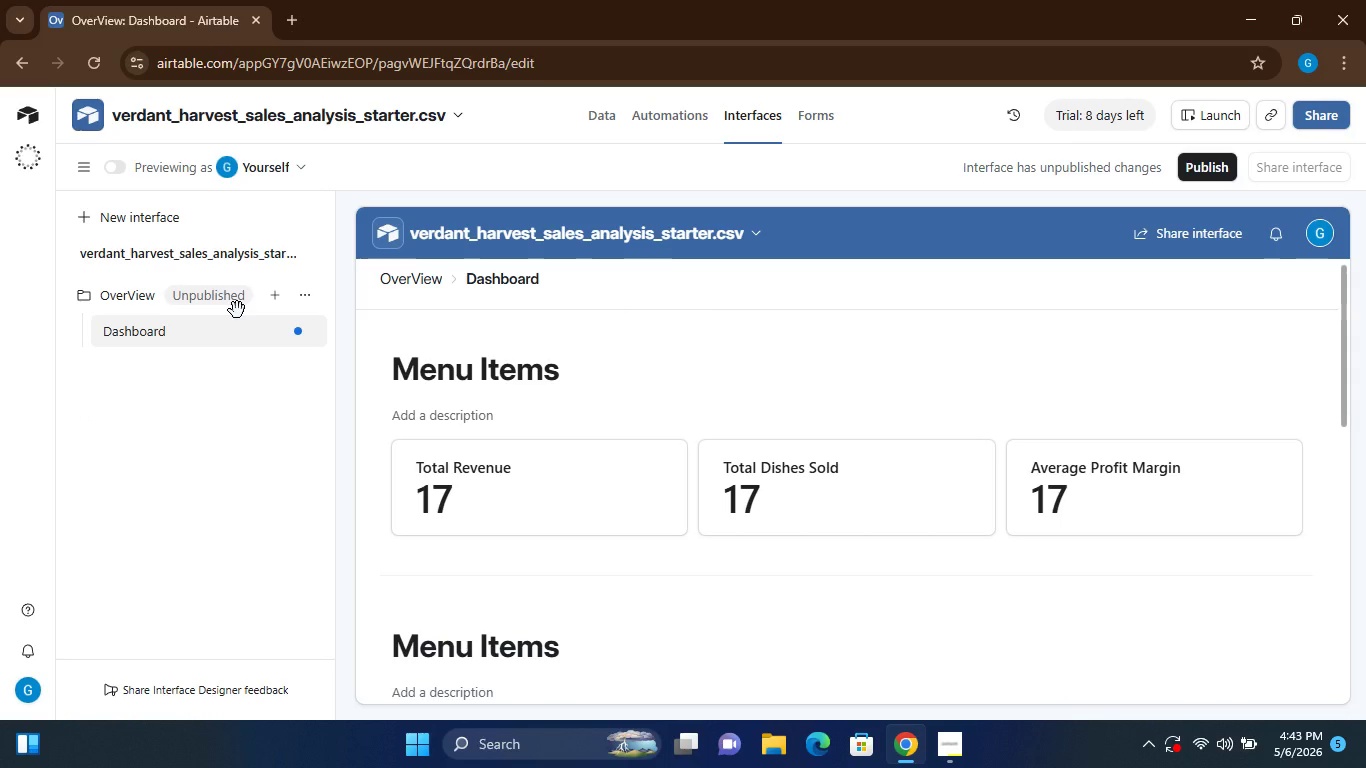 
wait(18.34)
 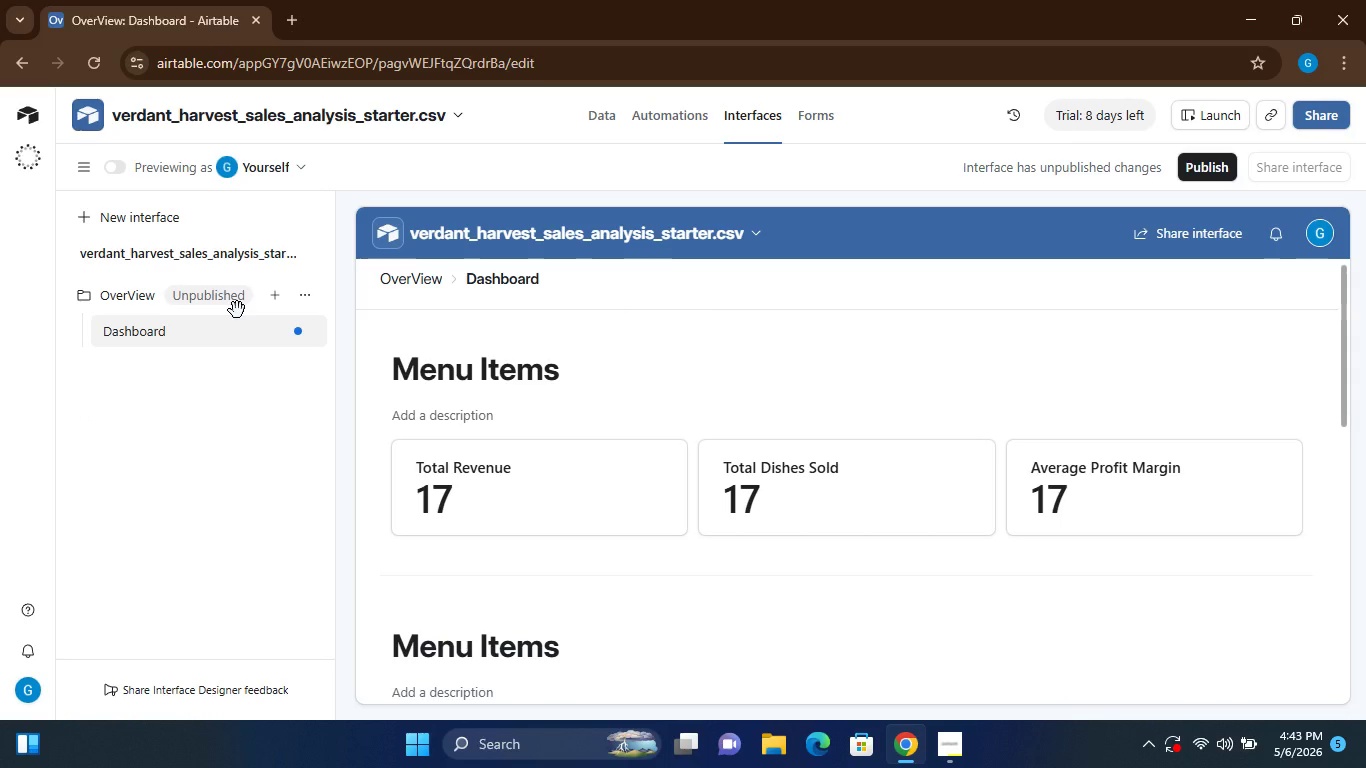 
left_click([177, 254])
 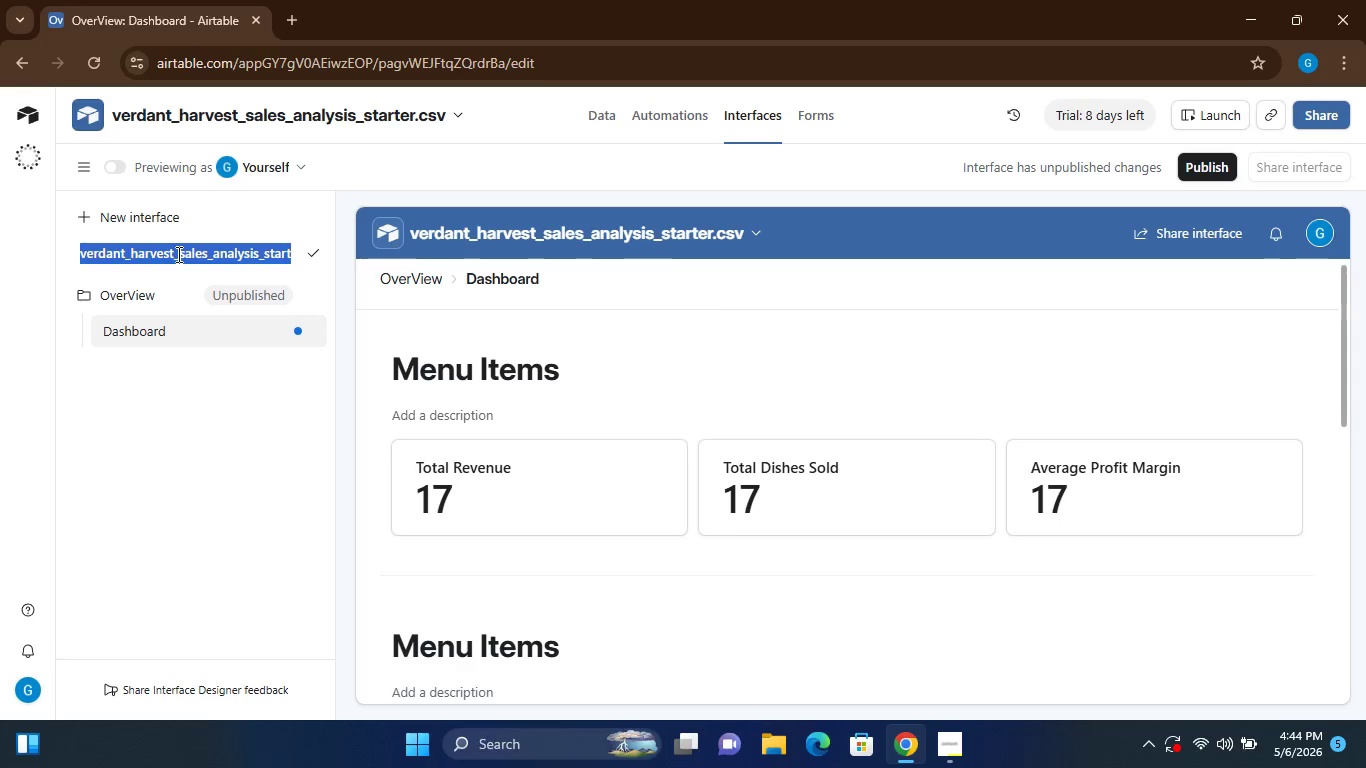 
wait(13.2)
 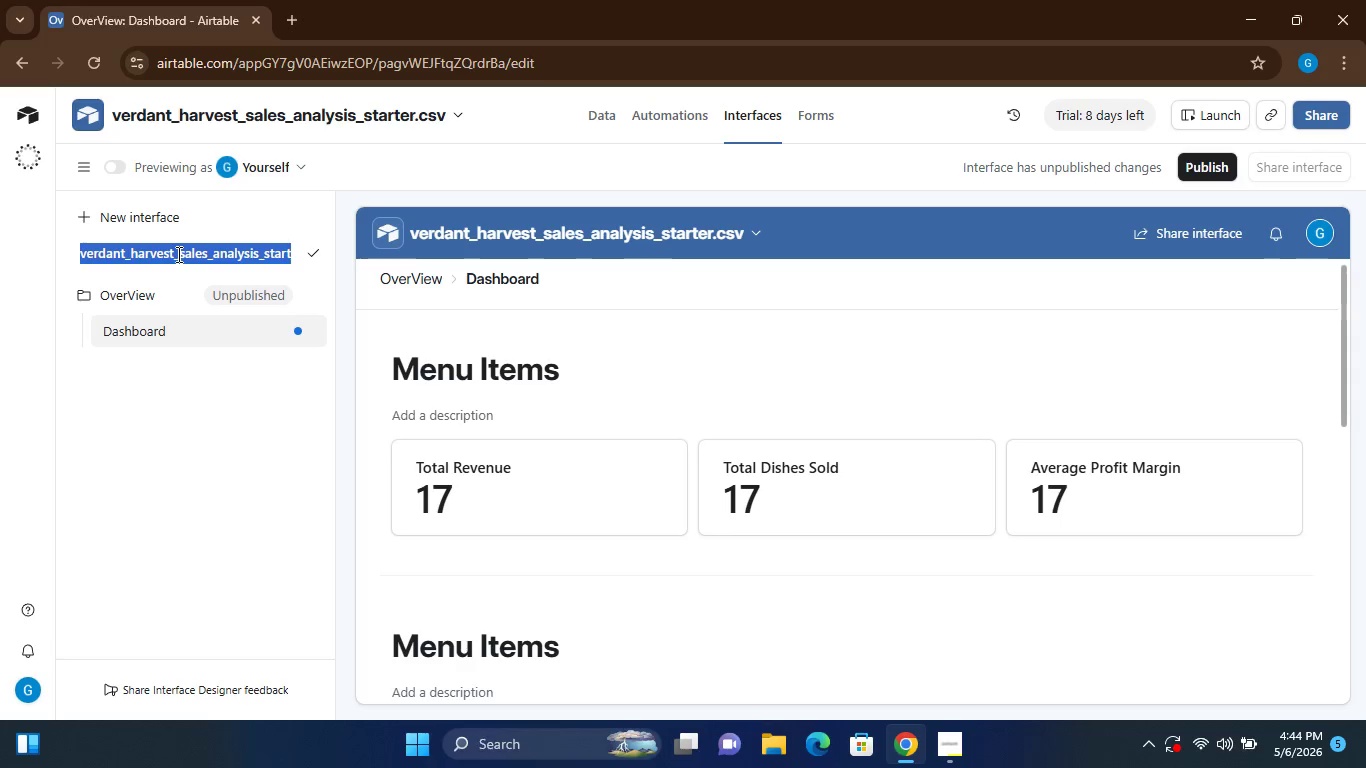 
left_click([177, 254])
 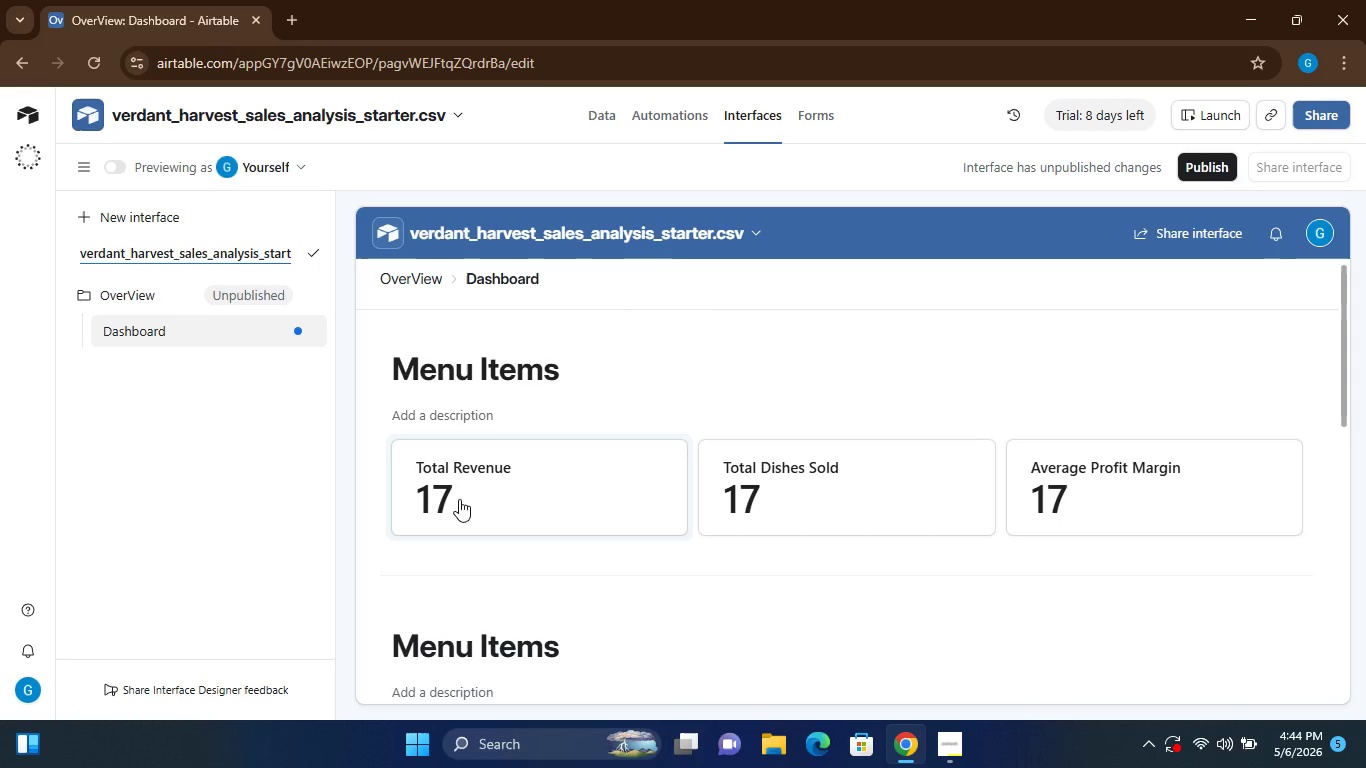 
wait(22.33)
 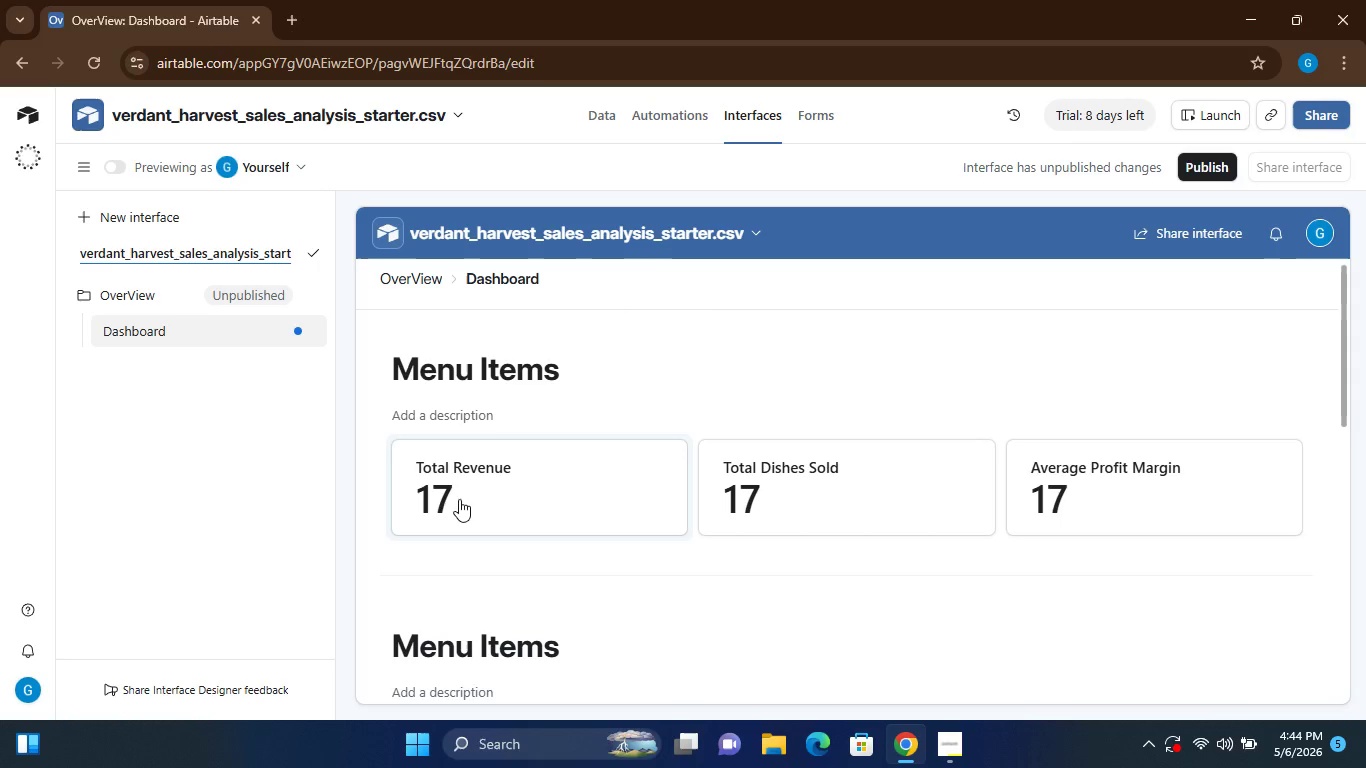 
left_click([658, 248])
 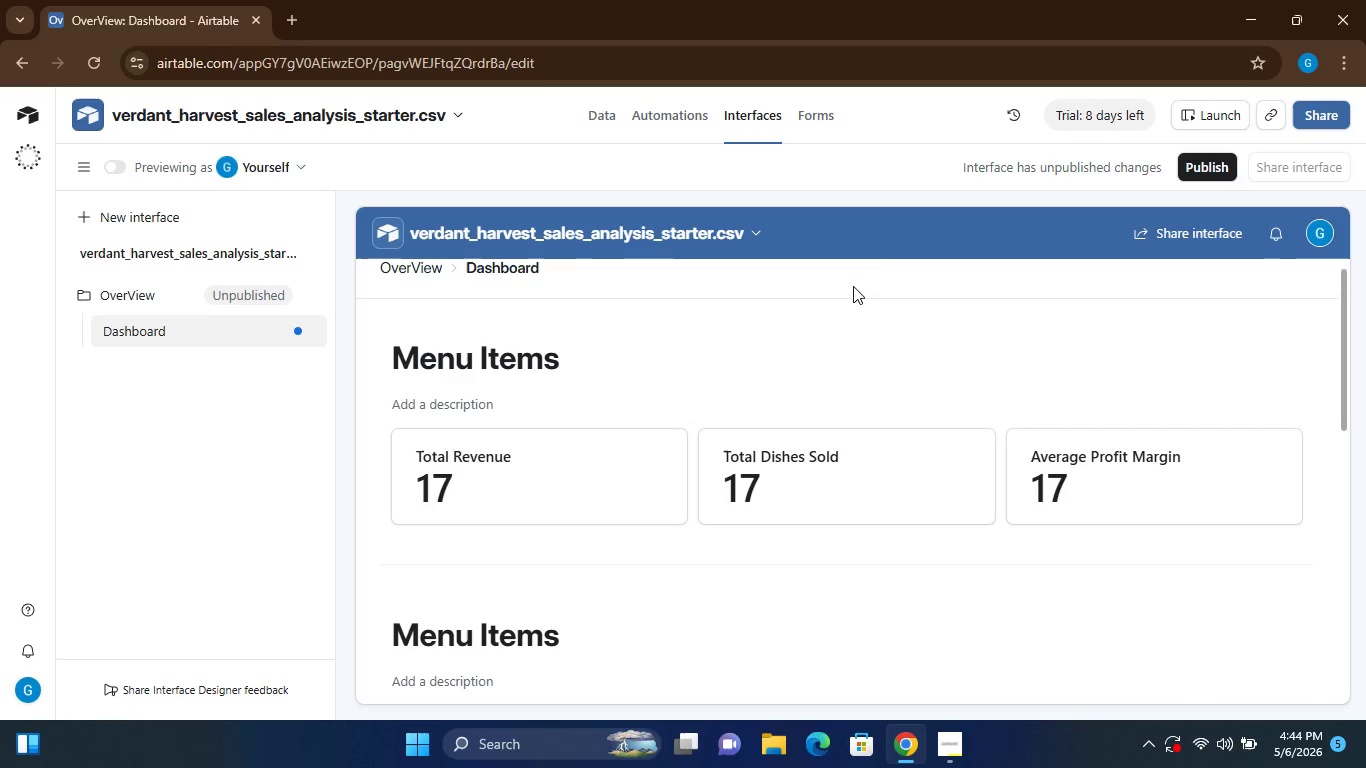 
wait(8.75)
 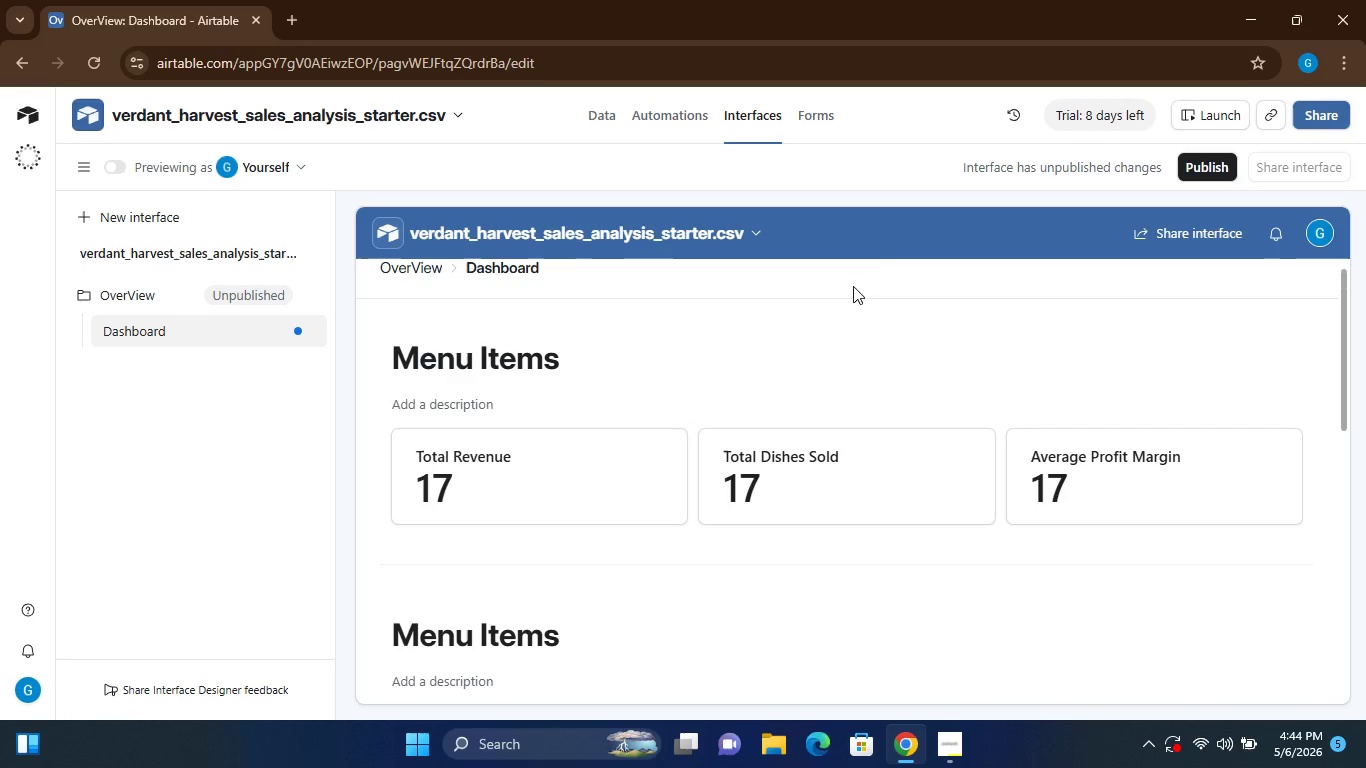 
double_click([1350, 228])
 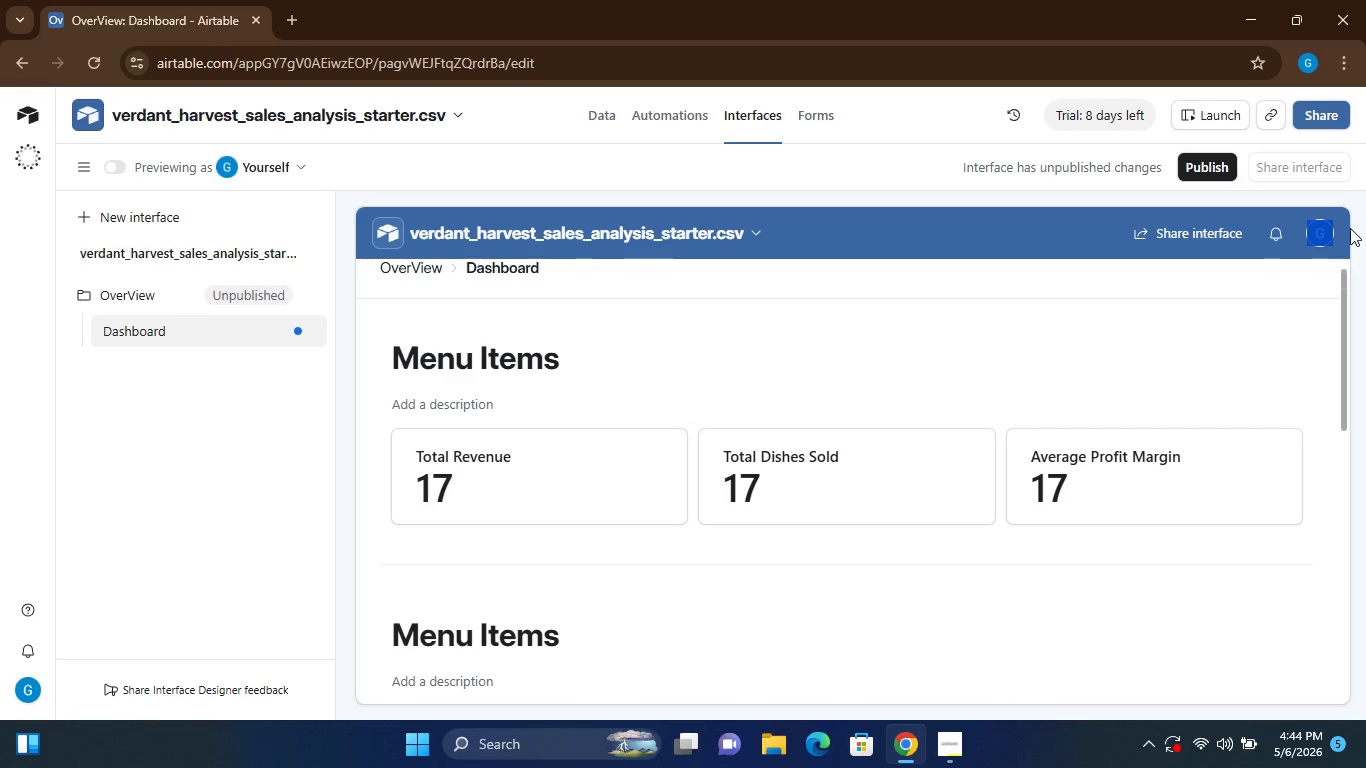 
triple_click([1350, 228])
 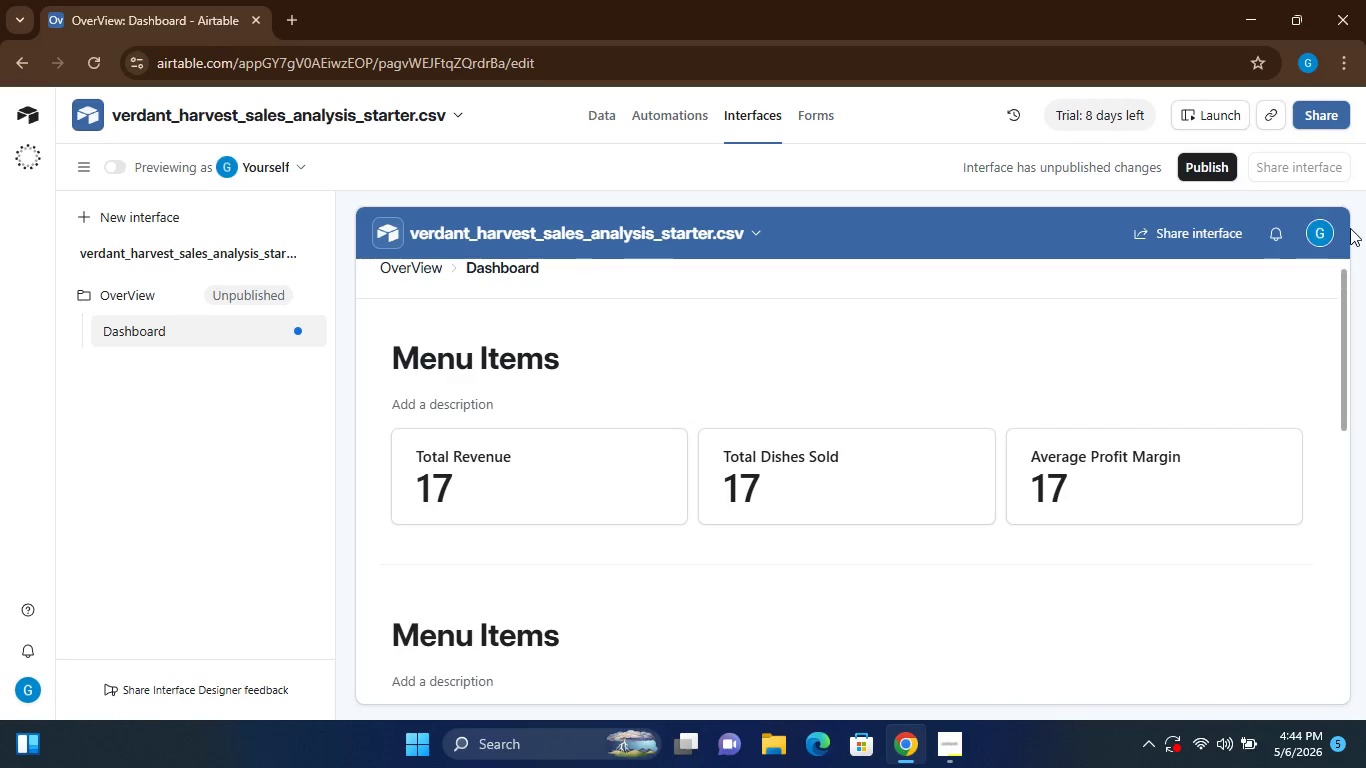 
left_click([1350, 228])
 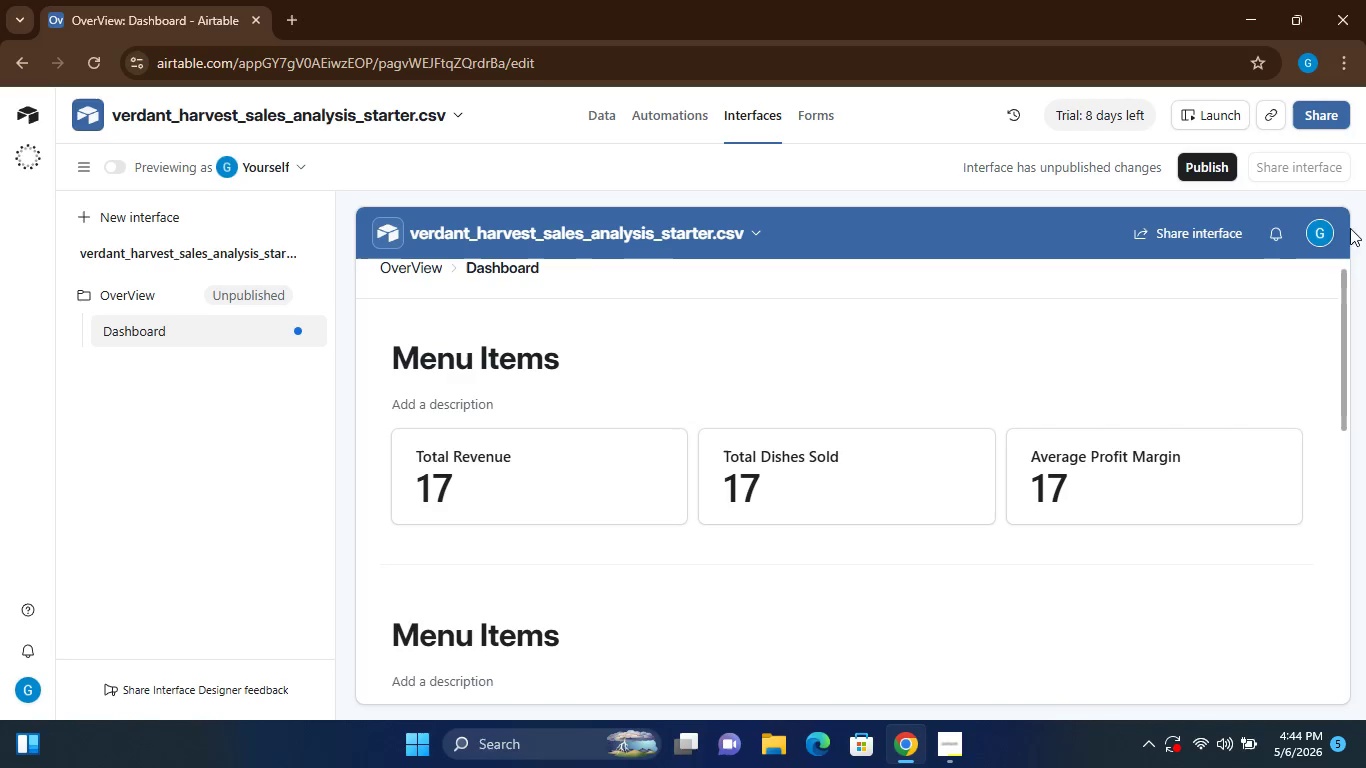 
wait(5.77)
 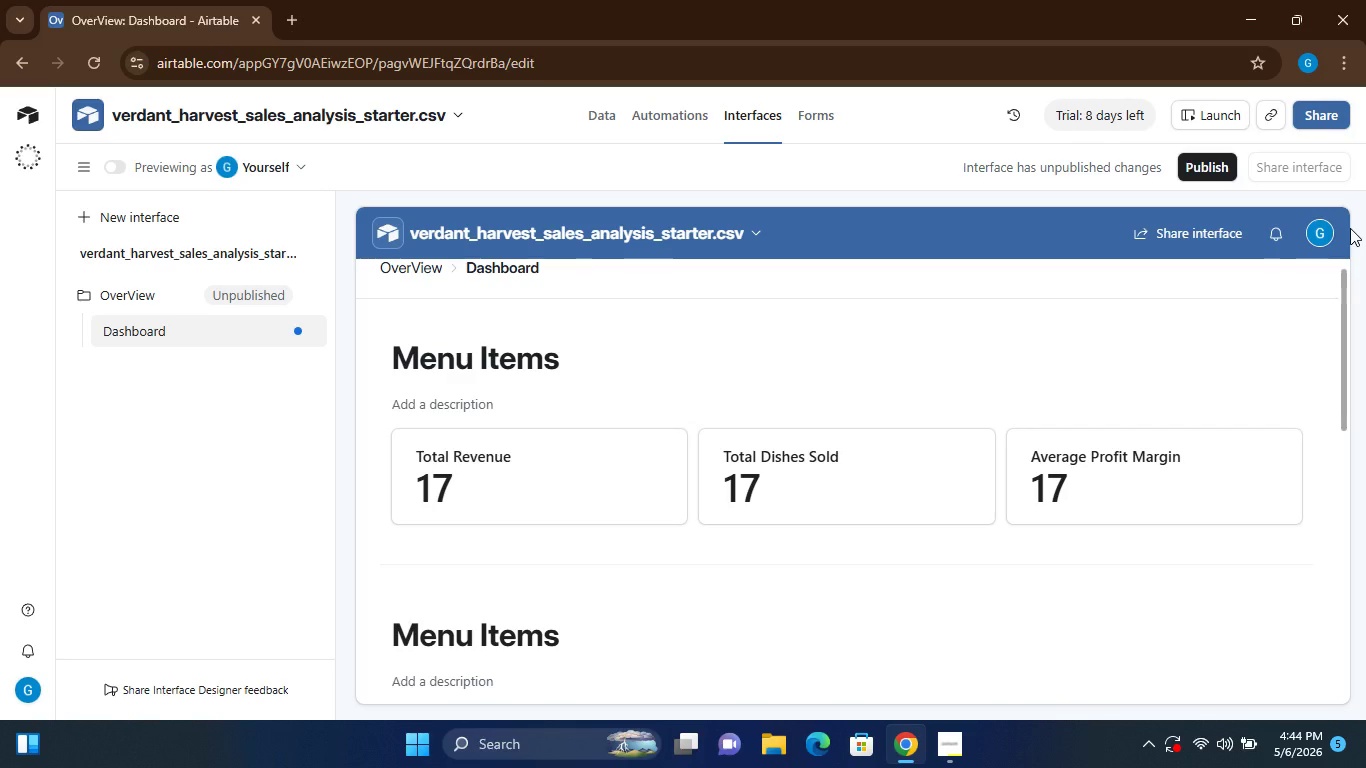 
left_click([1327, 232])
 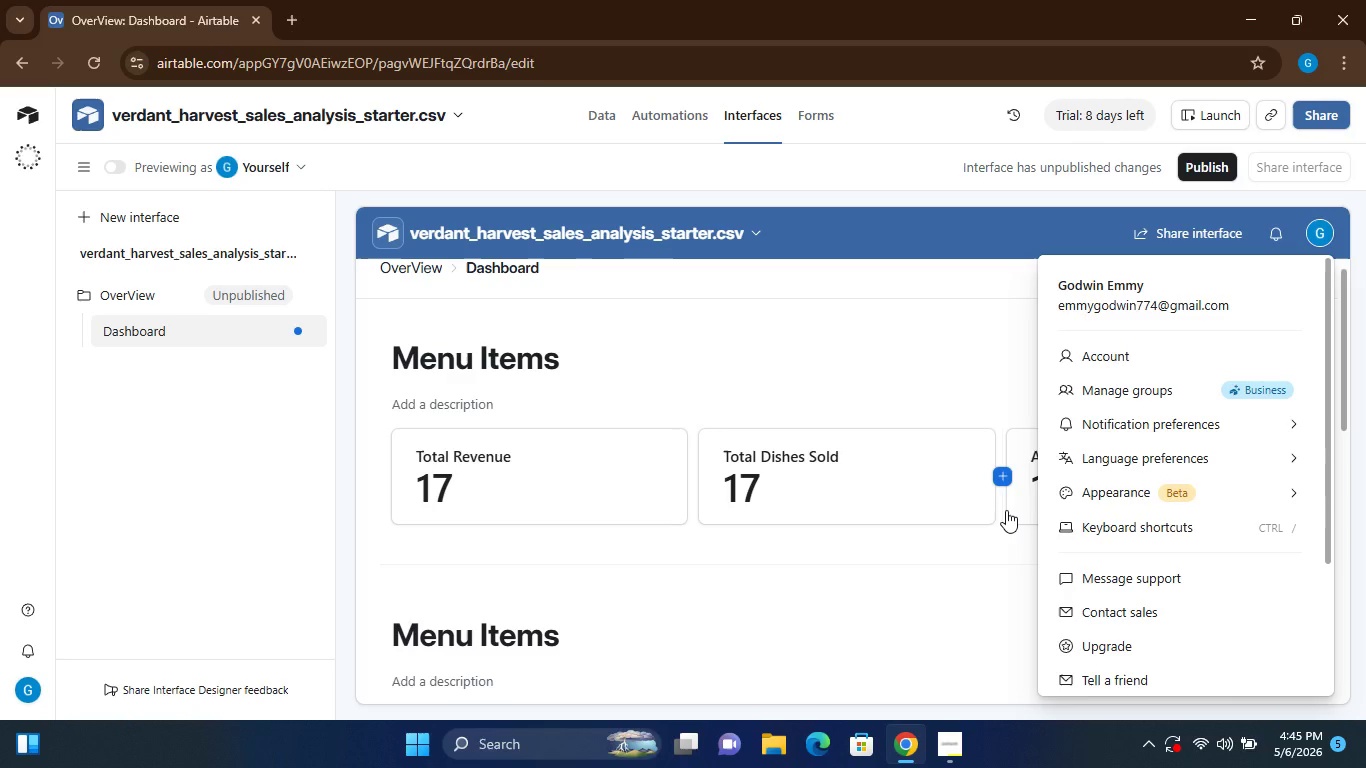 
wait(49.58)
 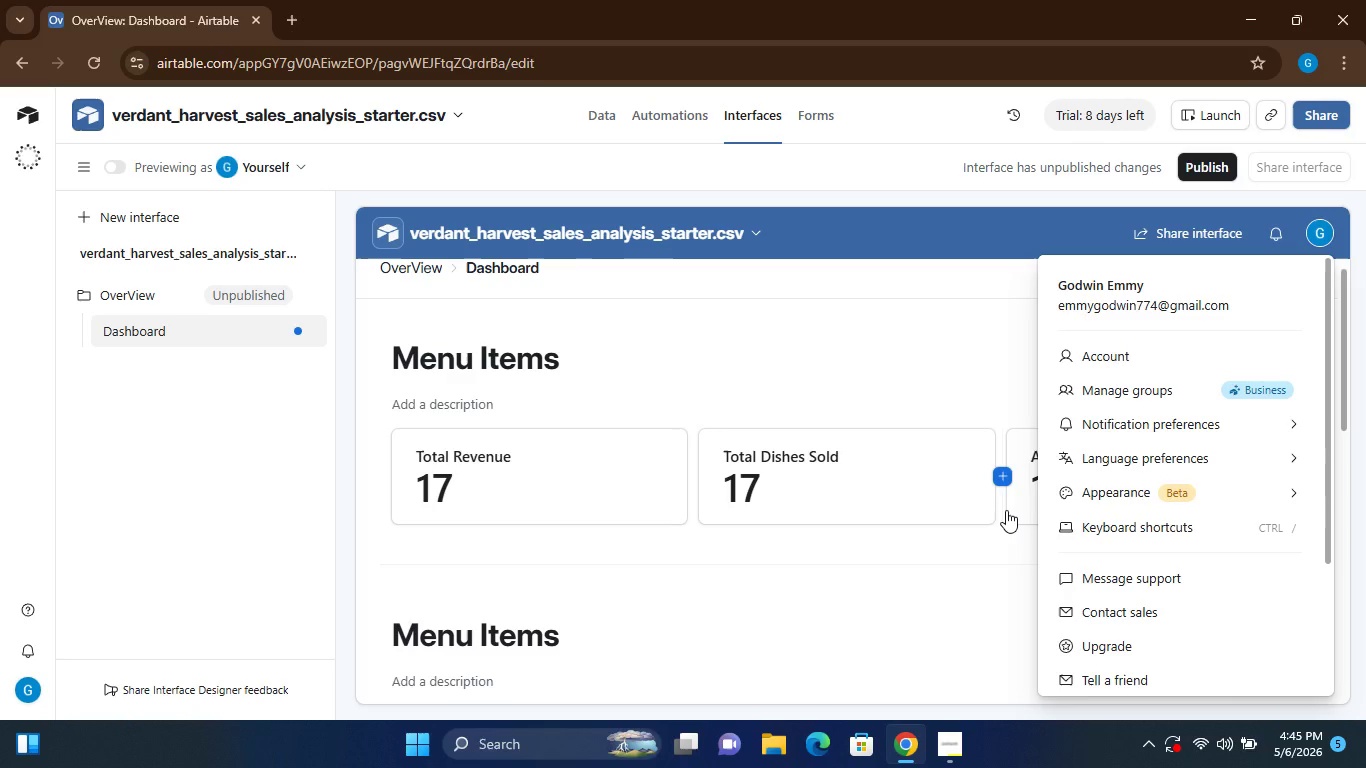 
left_click([1208, 350])
 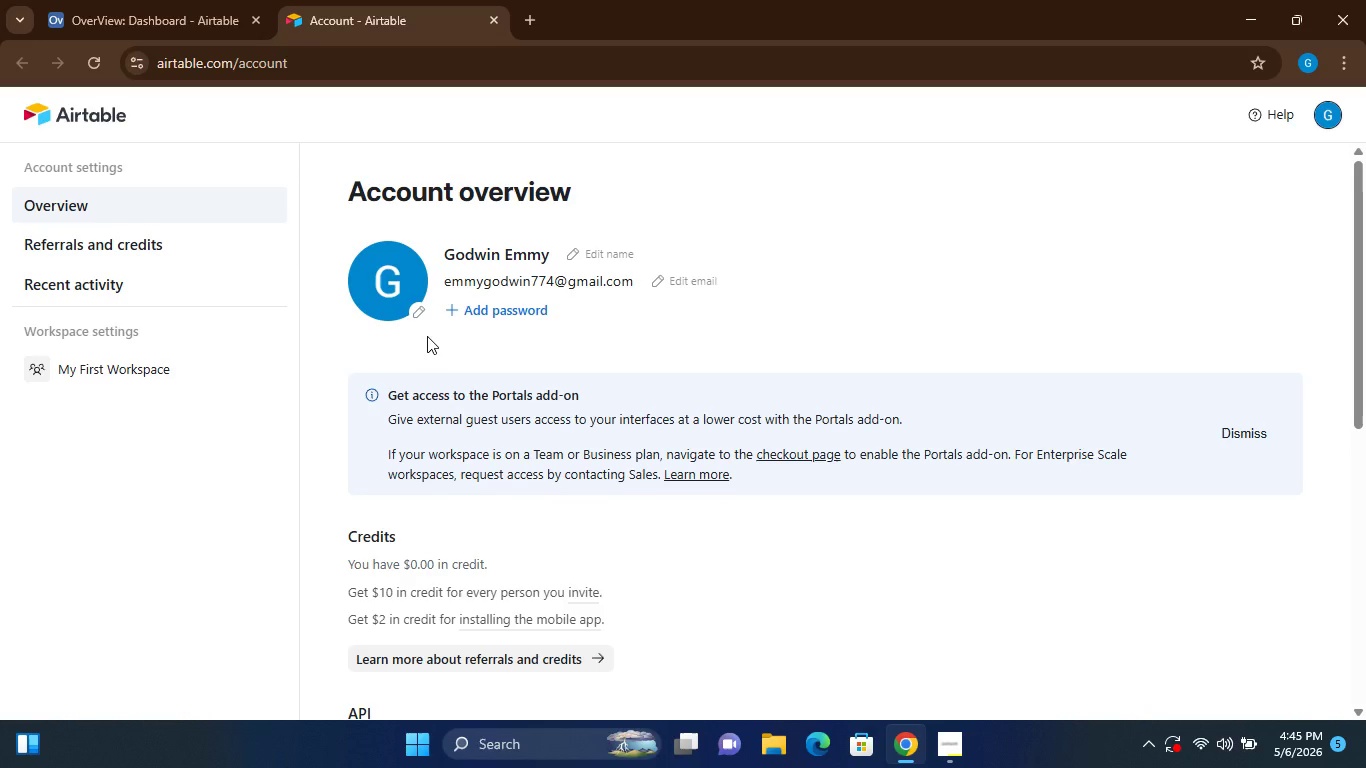 
wait(24.62)
 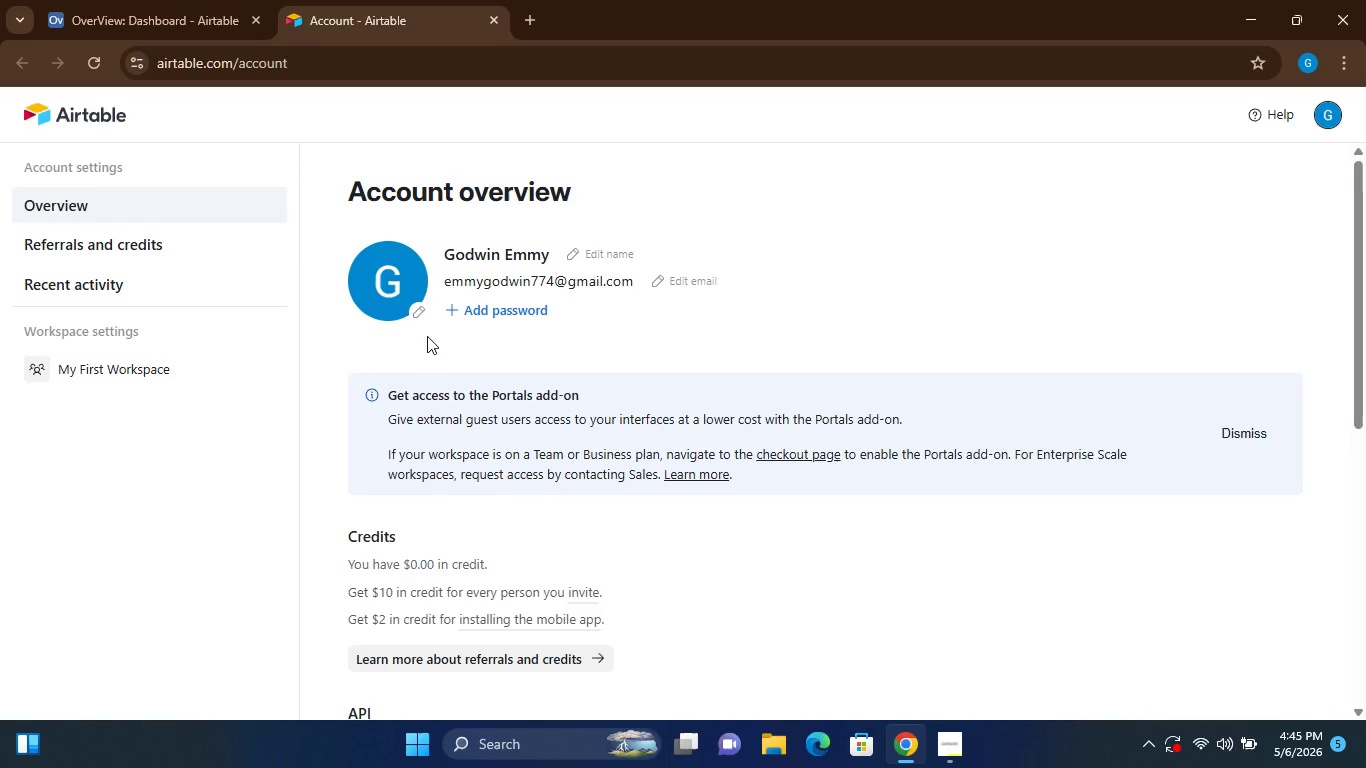 
left_click([399, 21])
 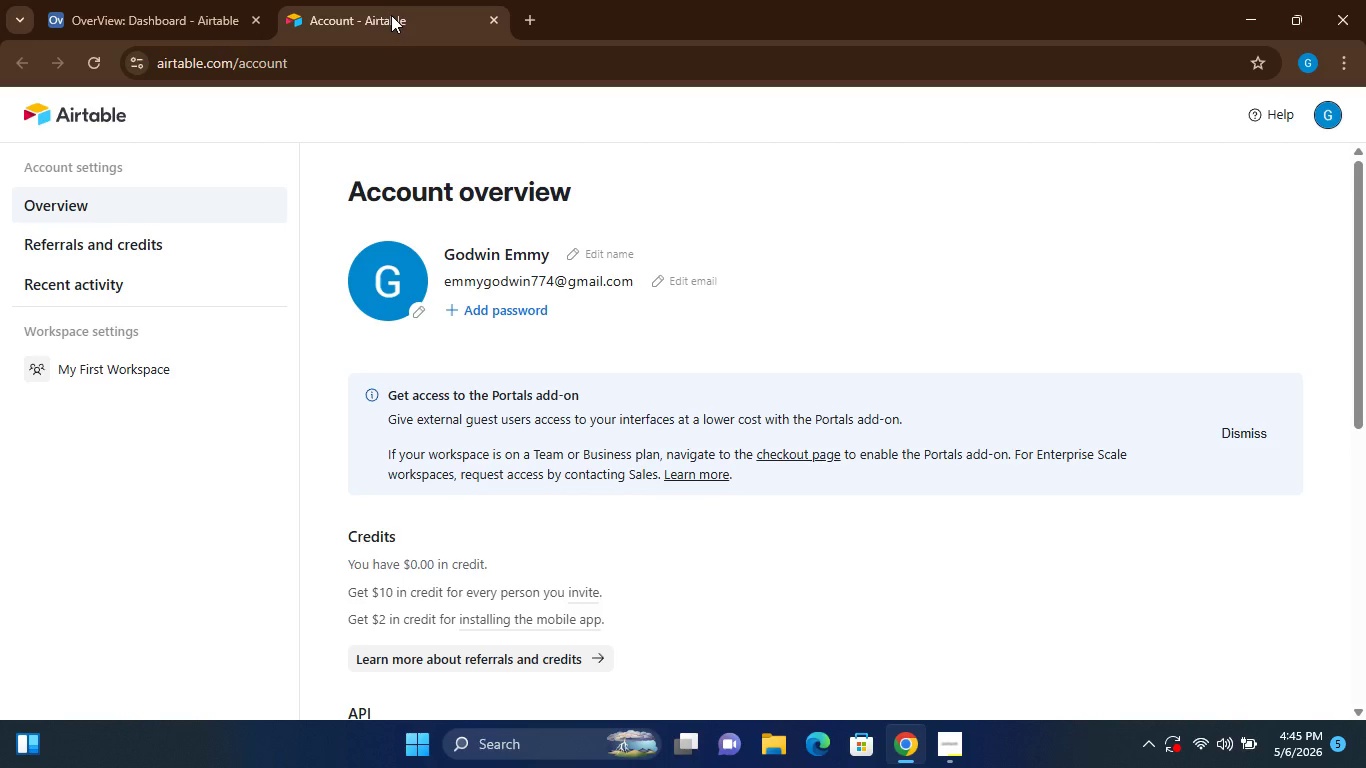 
left_click([391, 15])
 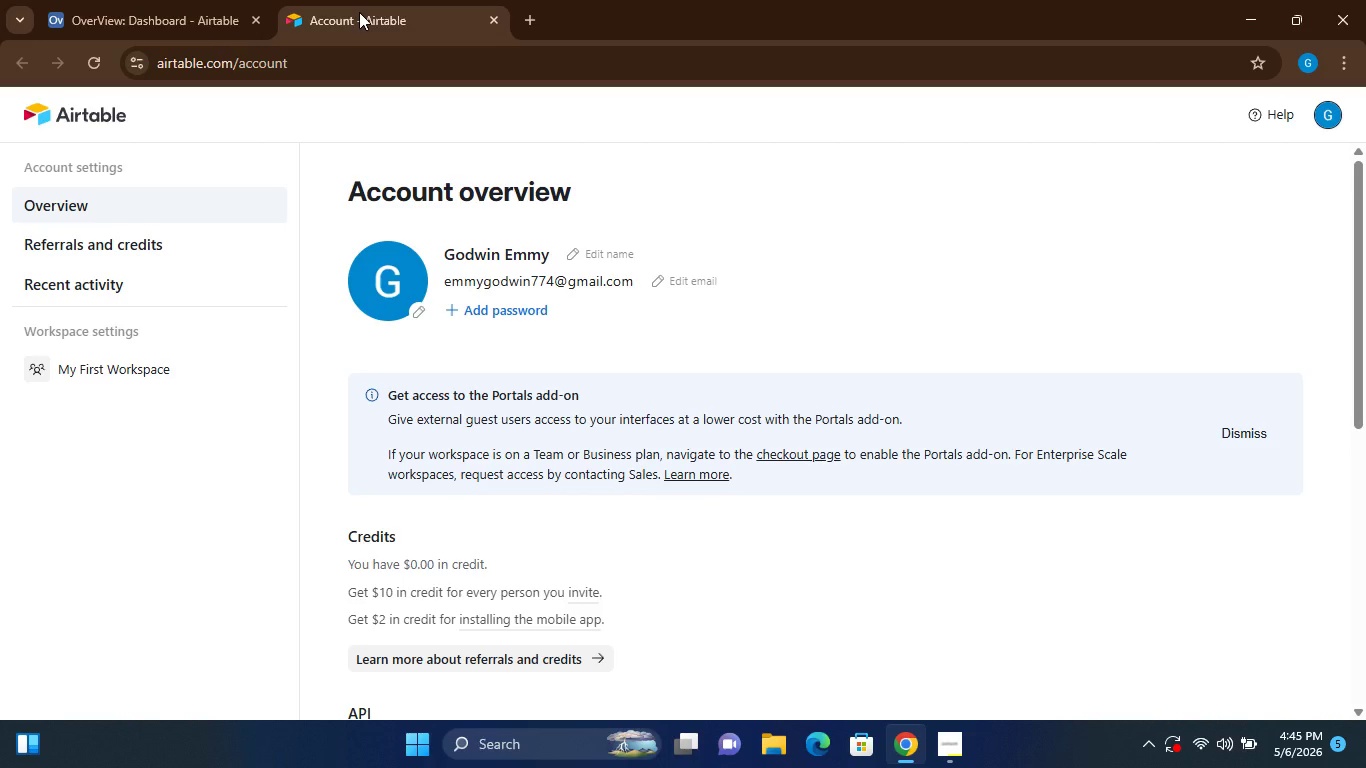 
left_click([359, 12])
 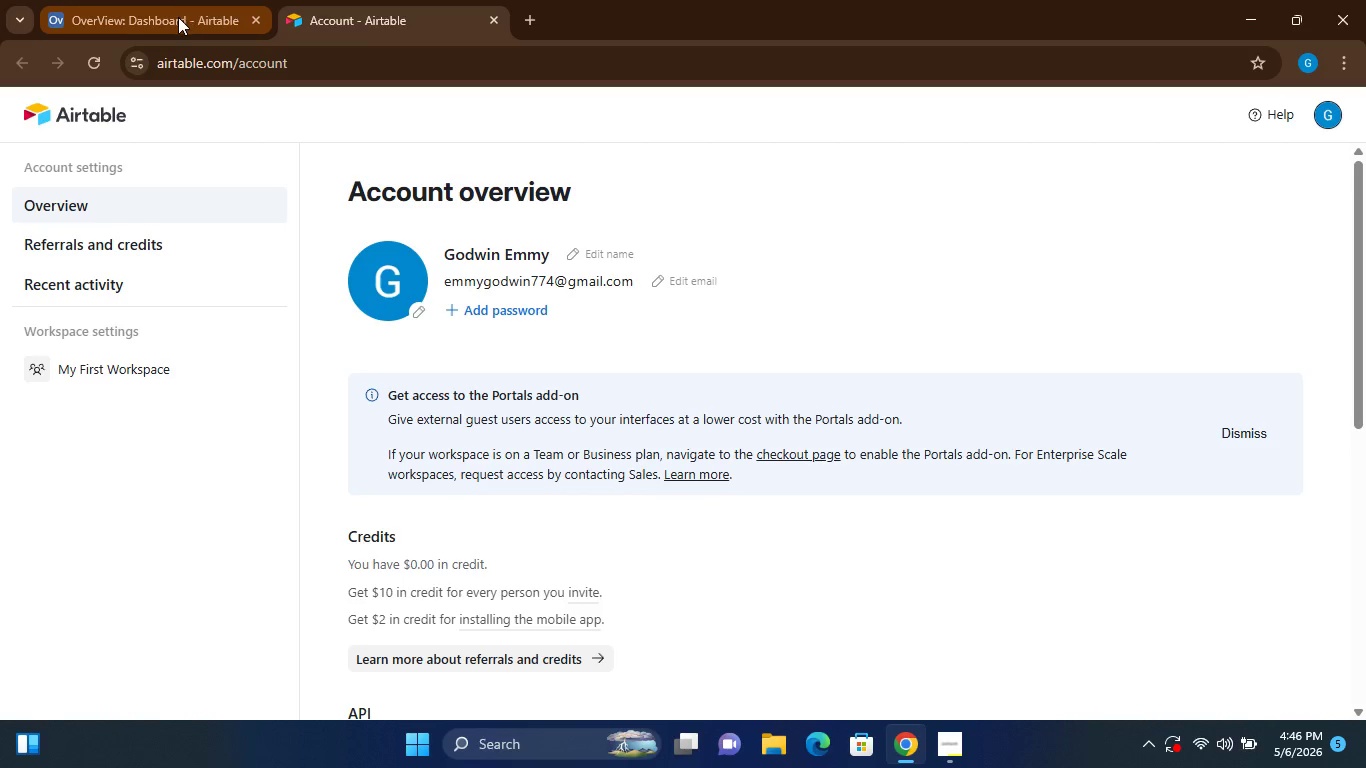 
left_click([178, 17])
 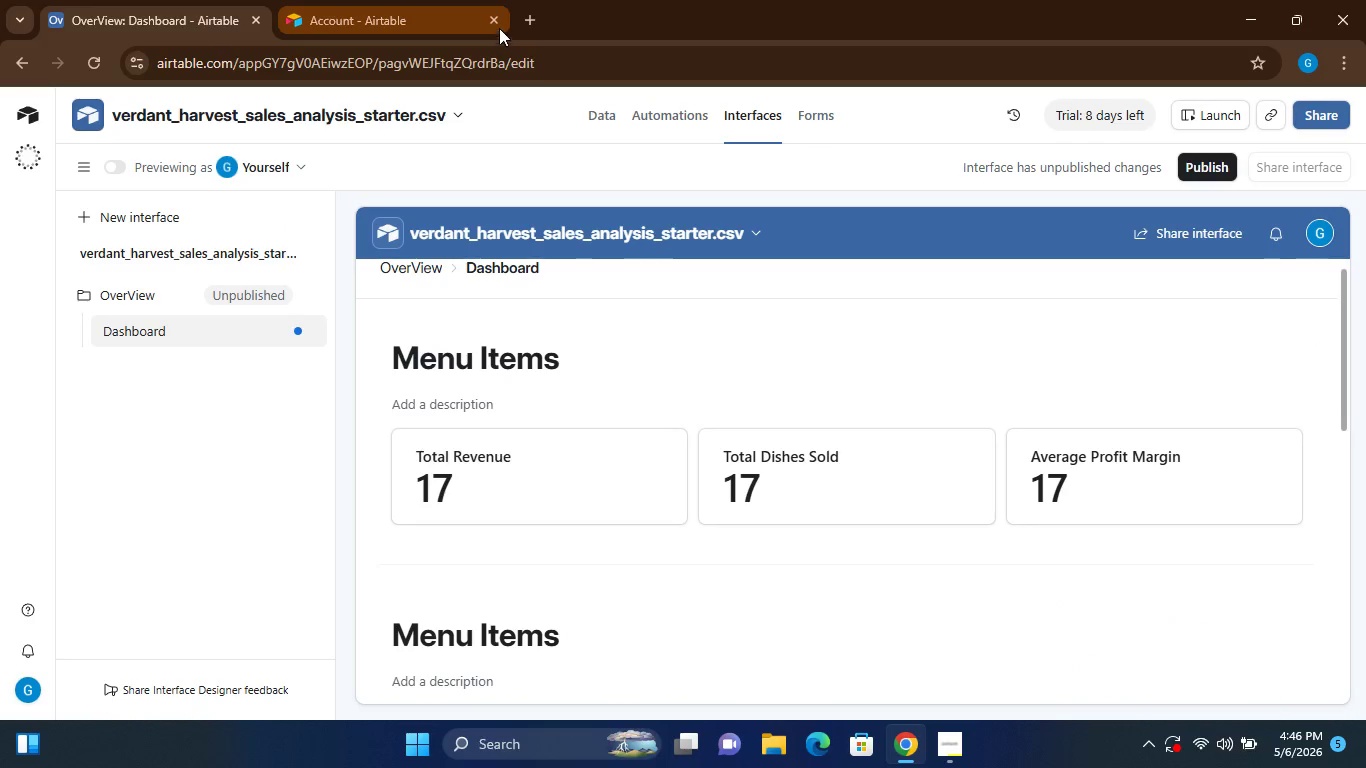 
left_click([496, 20])
 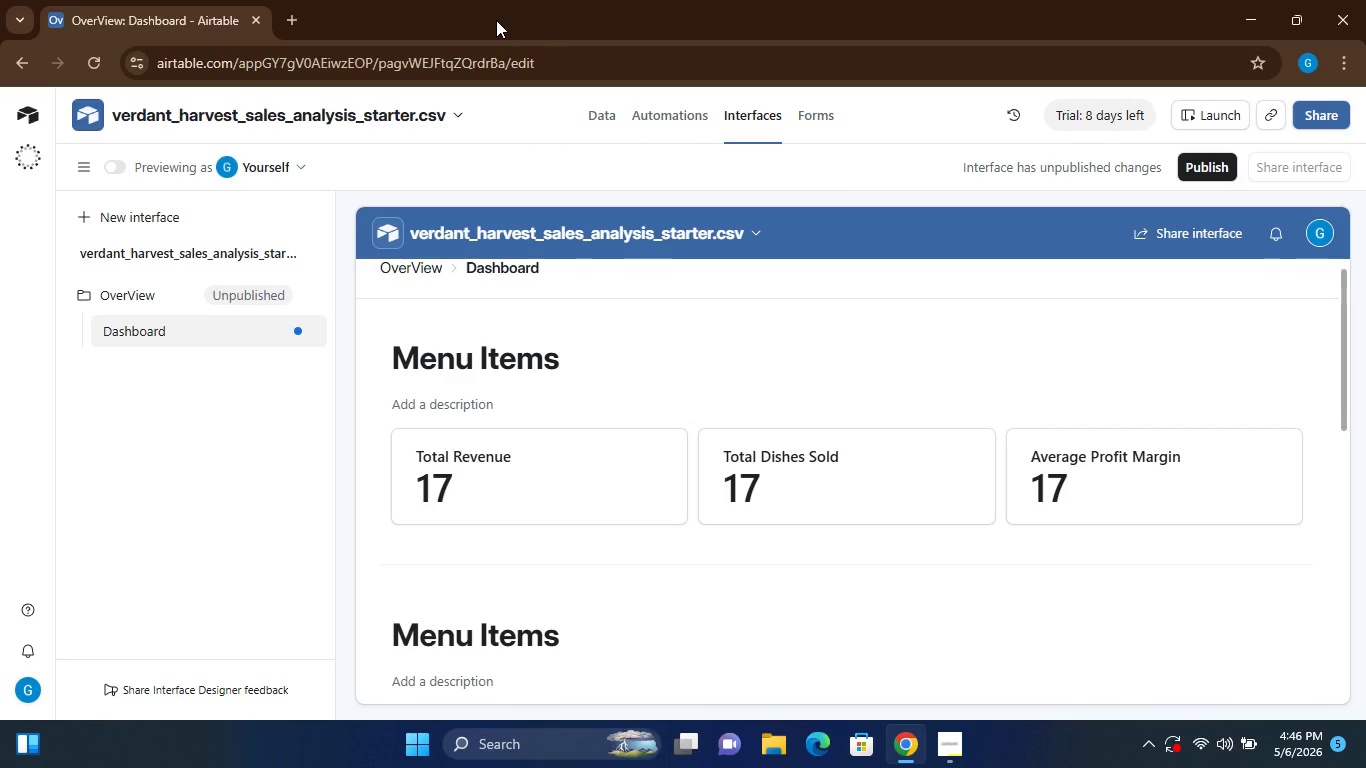 
key(Control+ControlLeft)
 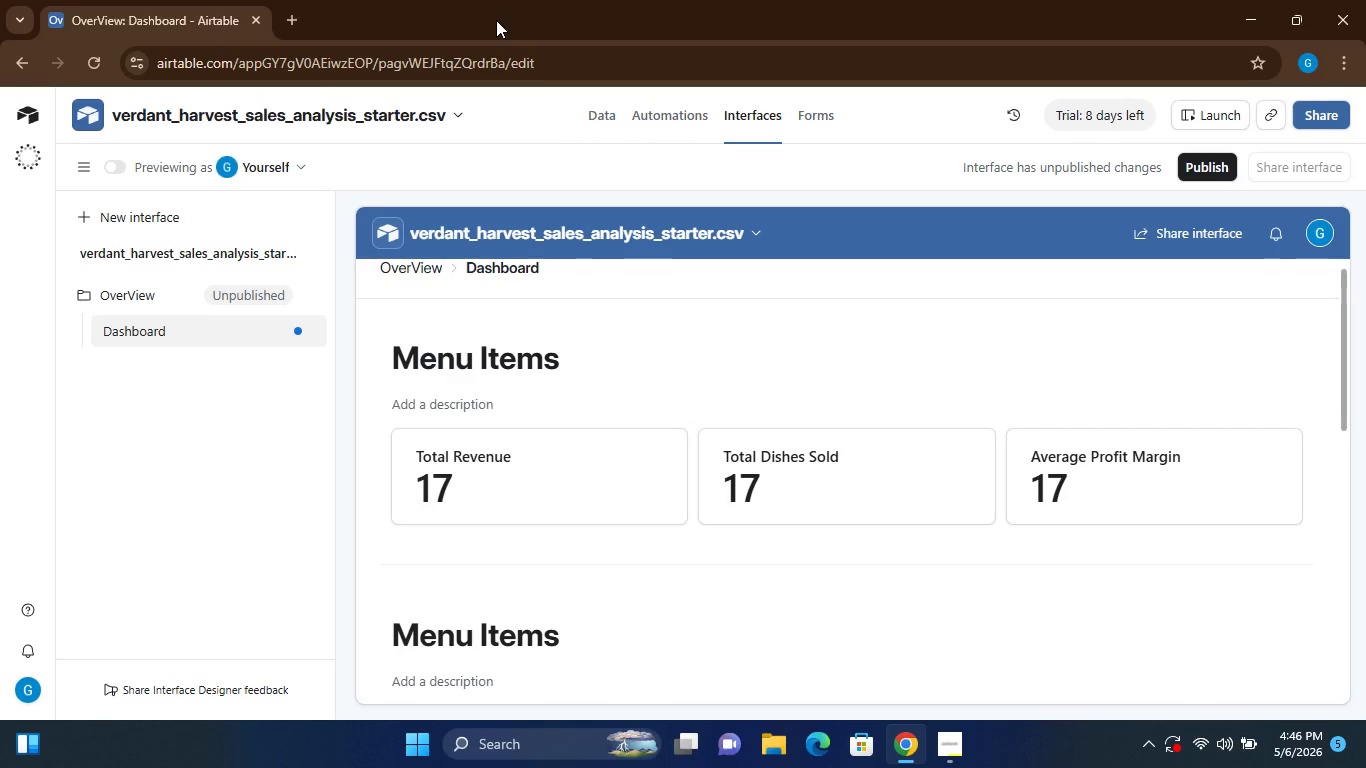 
key(Control+ControlLeft)
 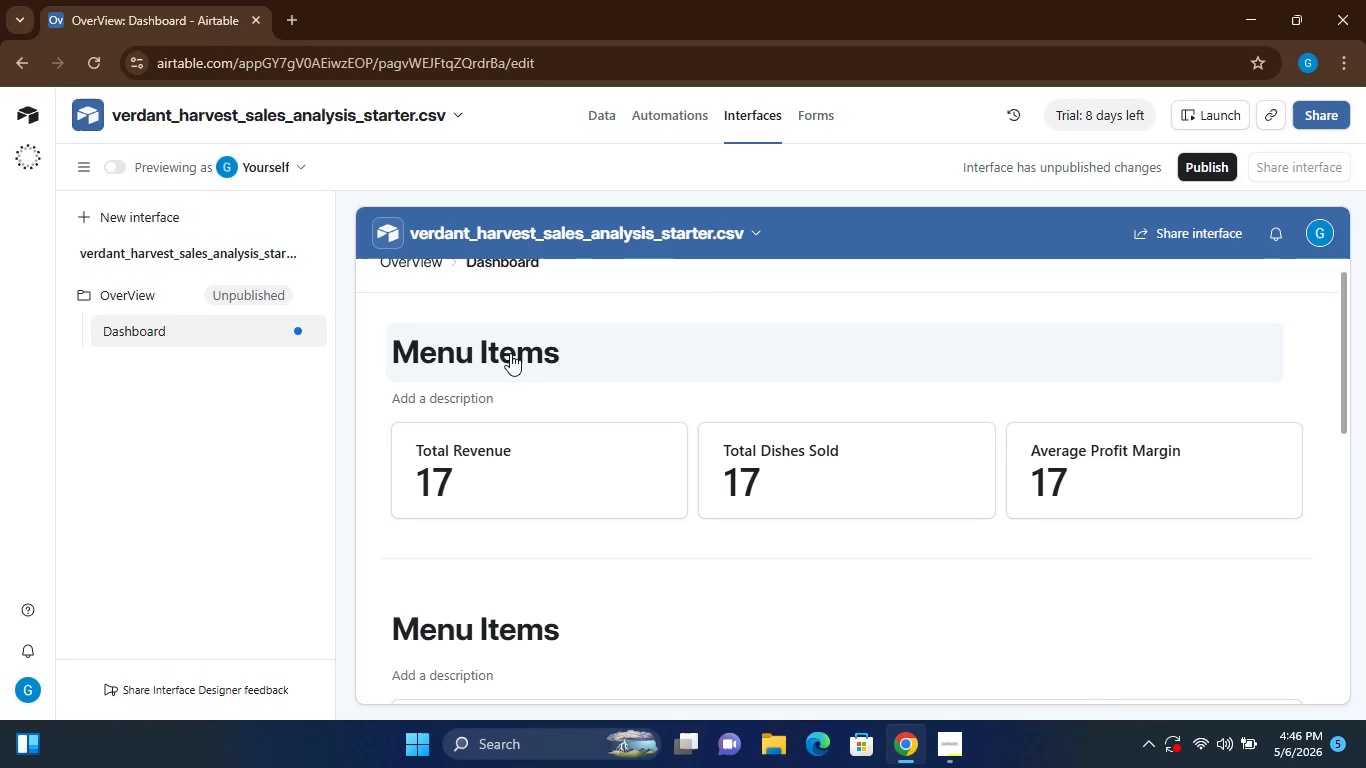 
scroll: coordinate [506, 47], scroll_direction: up, amount: 3.0
 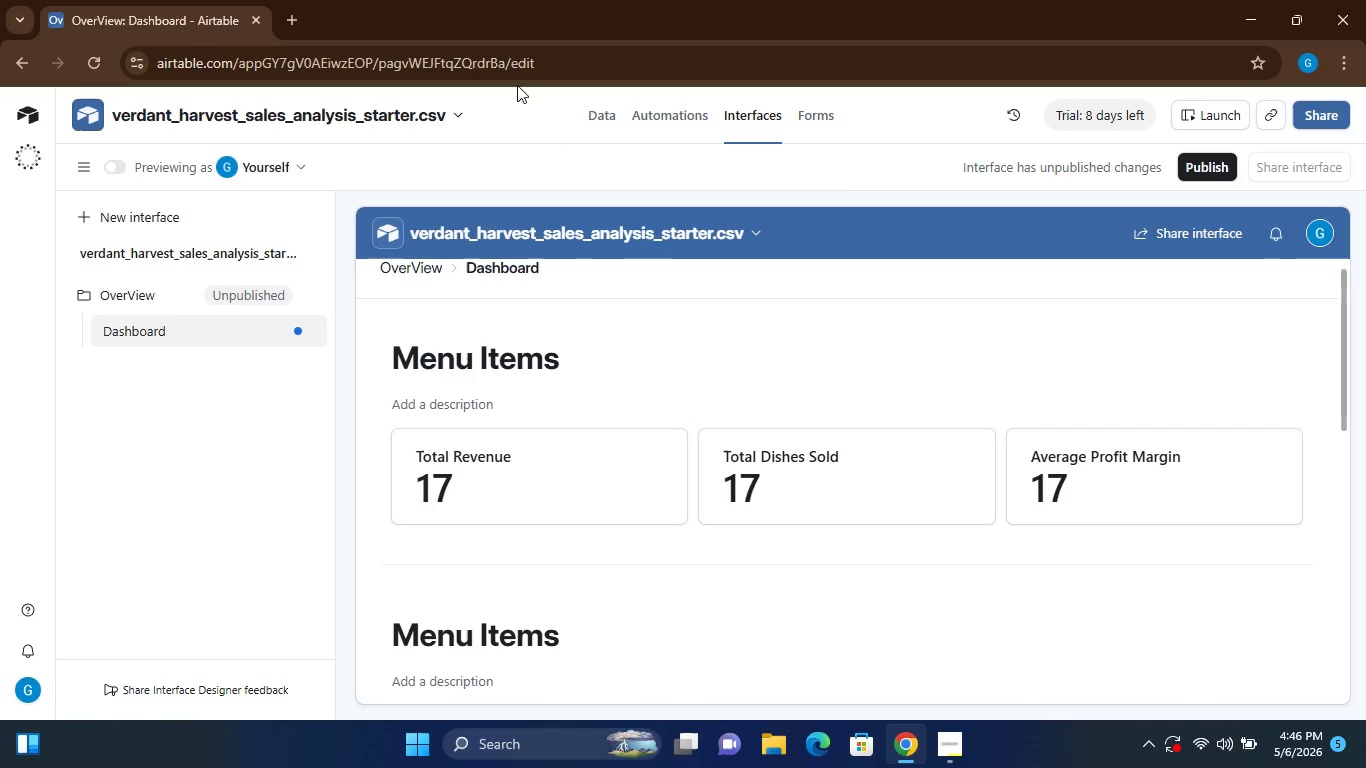 
wait(35.81)
 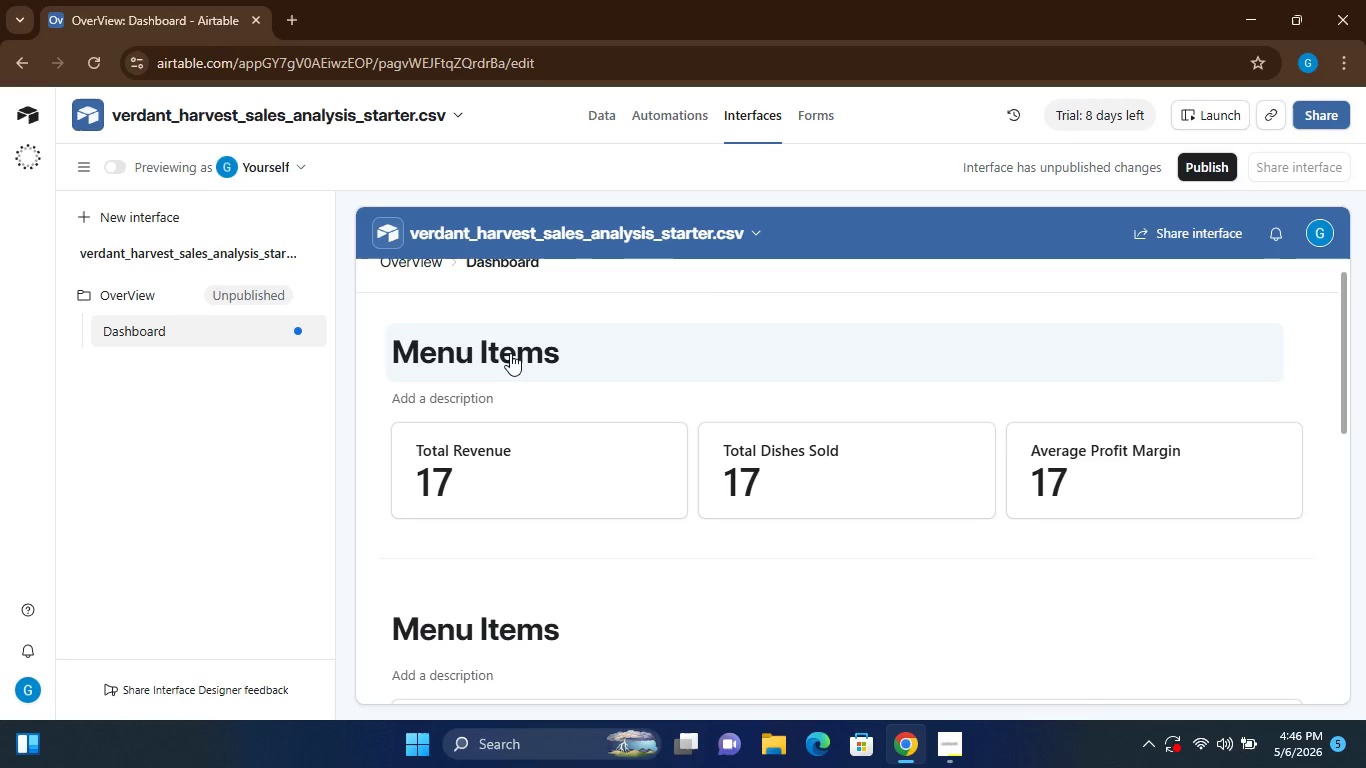 
left_click([547, 457])
 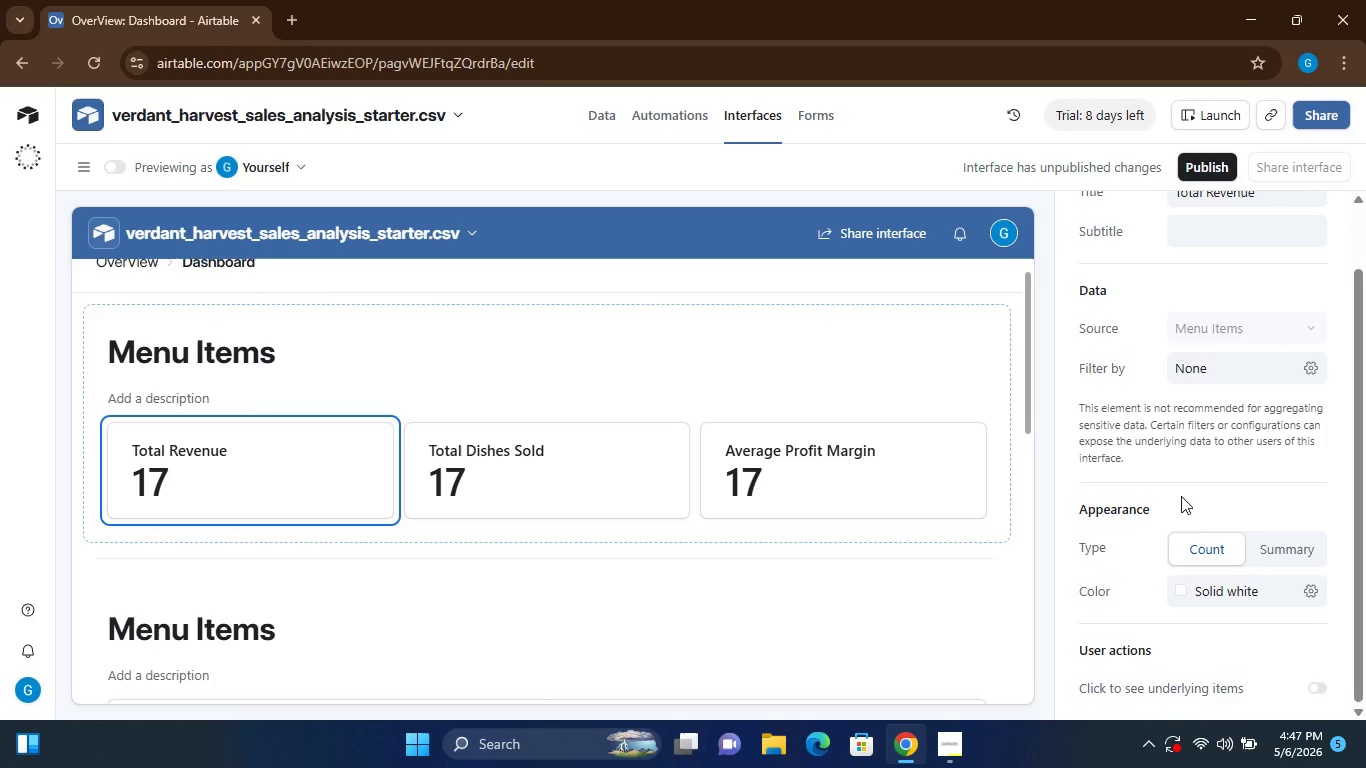 
wait(32.23)
 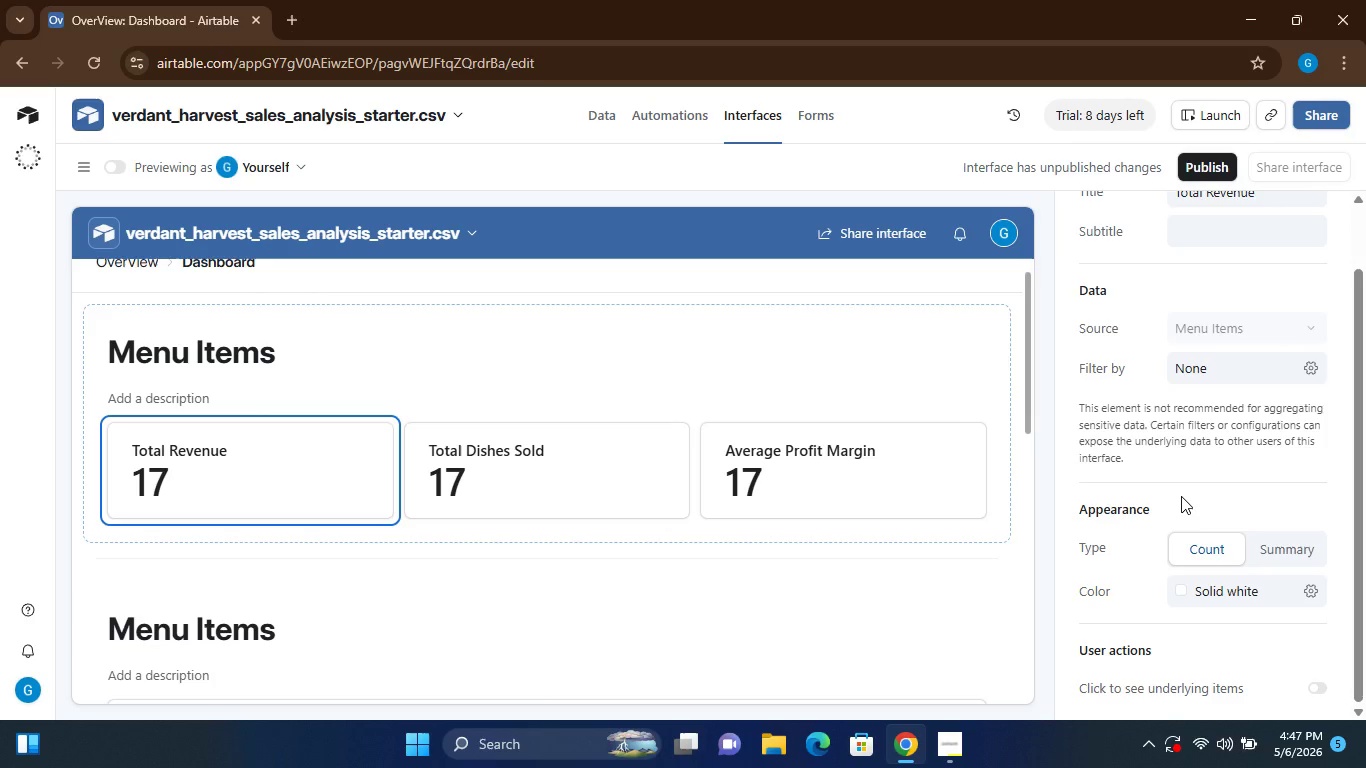 
left_click([1286, 550])
 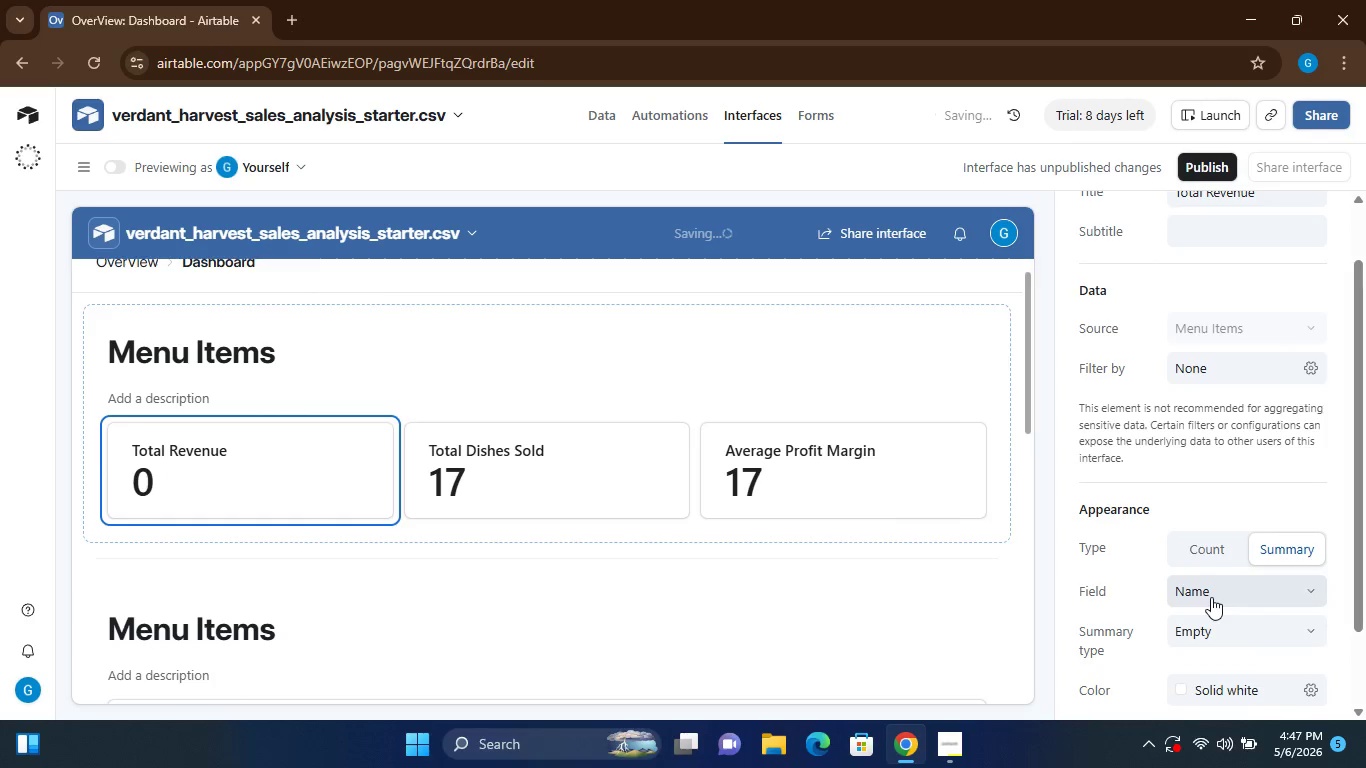 
left_click([1211, 597])
 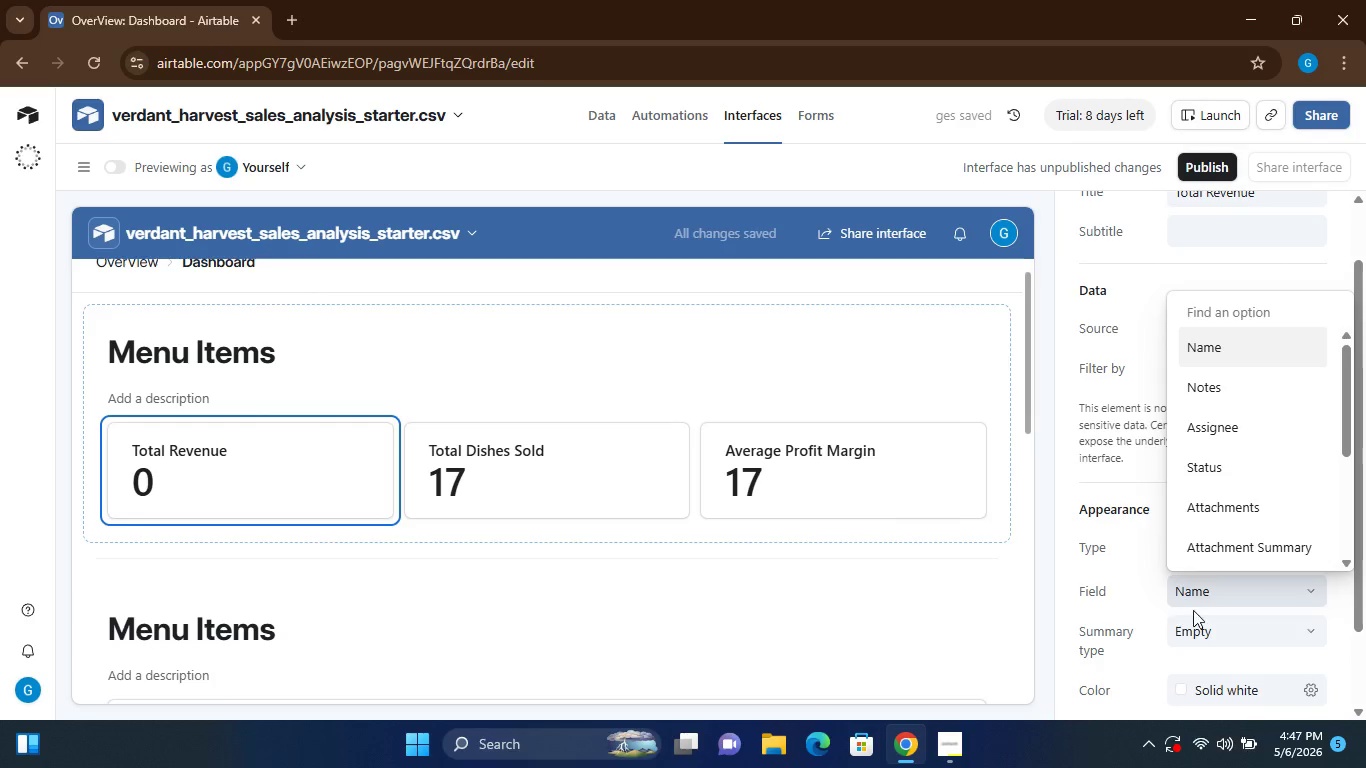 
left_click([1222, 639])
 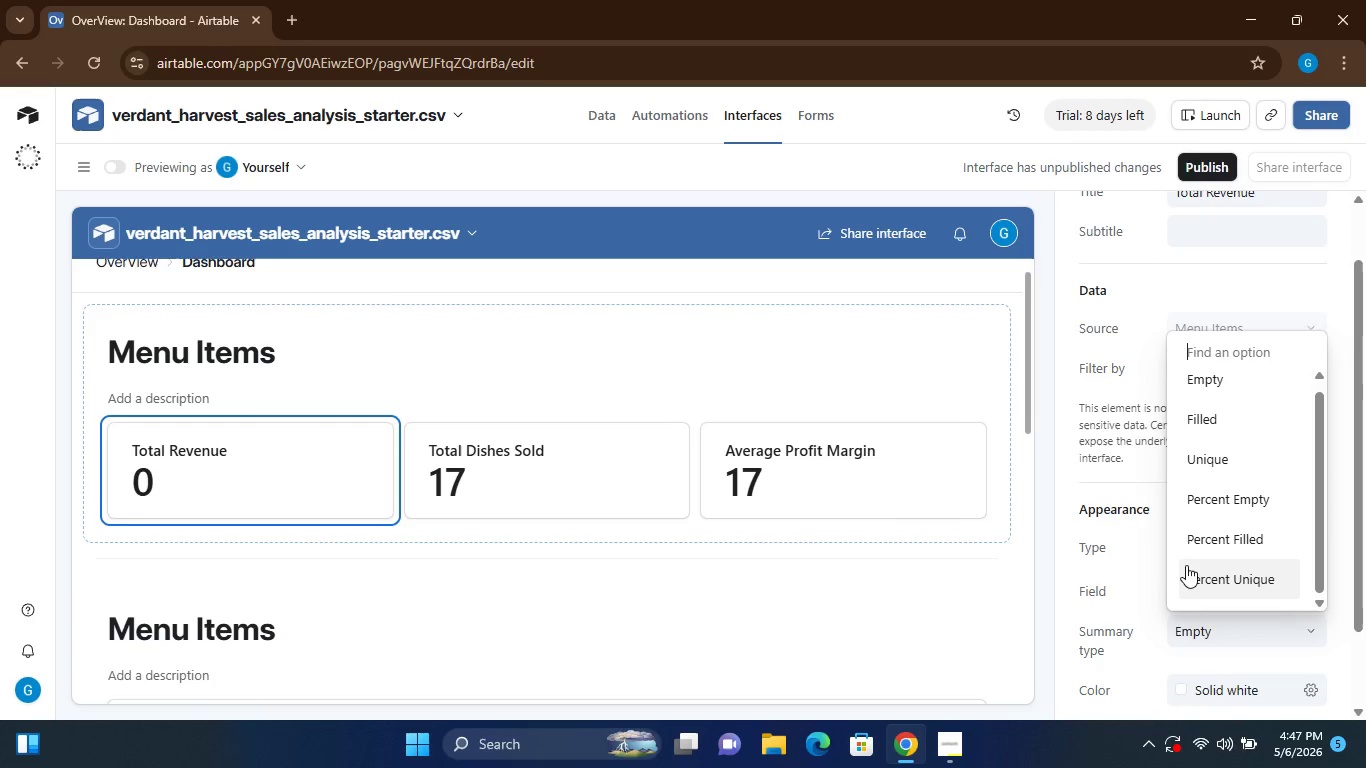 
wait(17.3)
 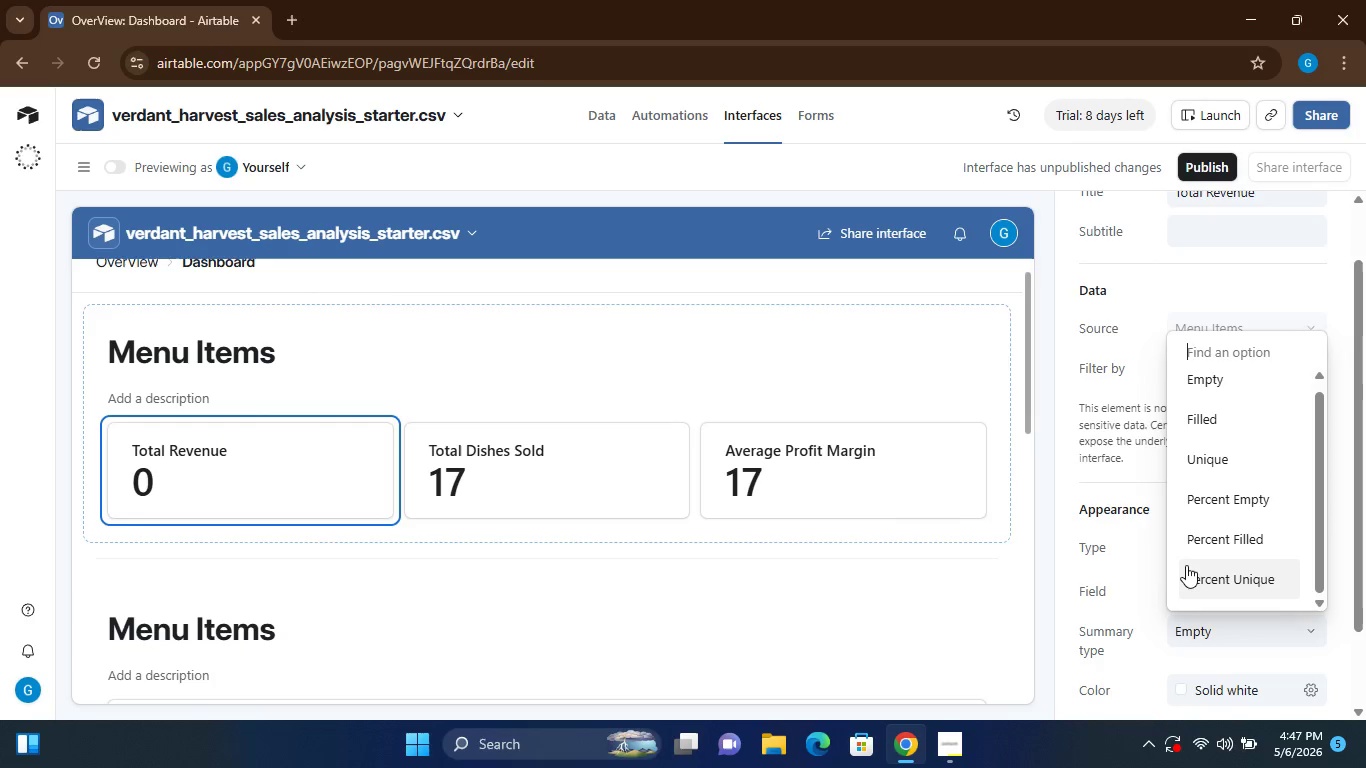 
left_click([1150, 291])
 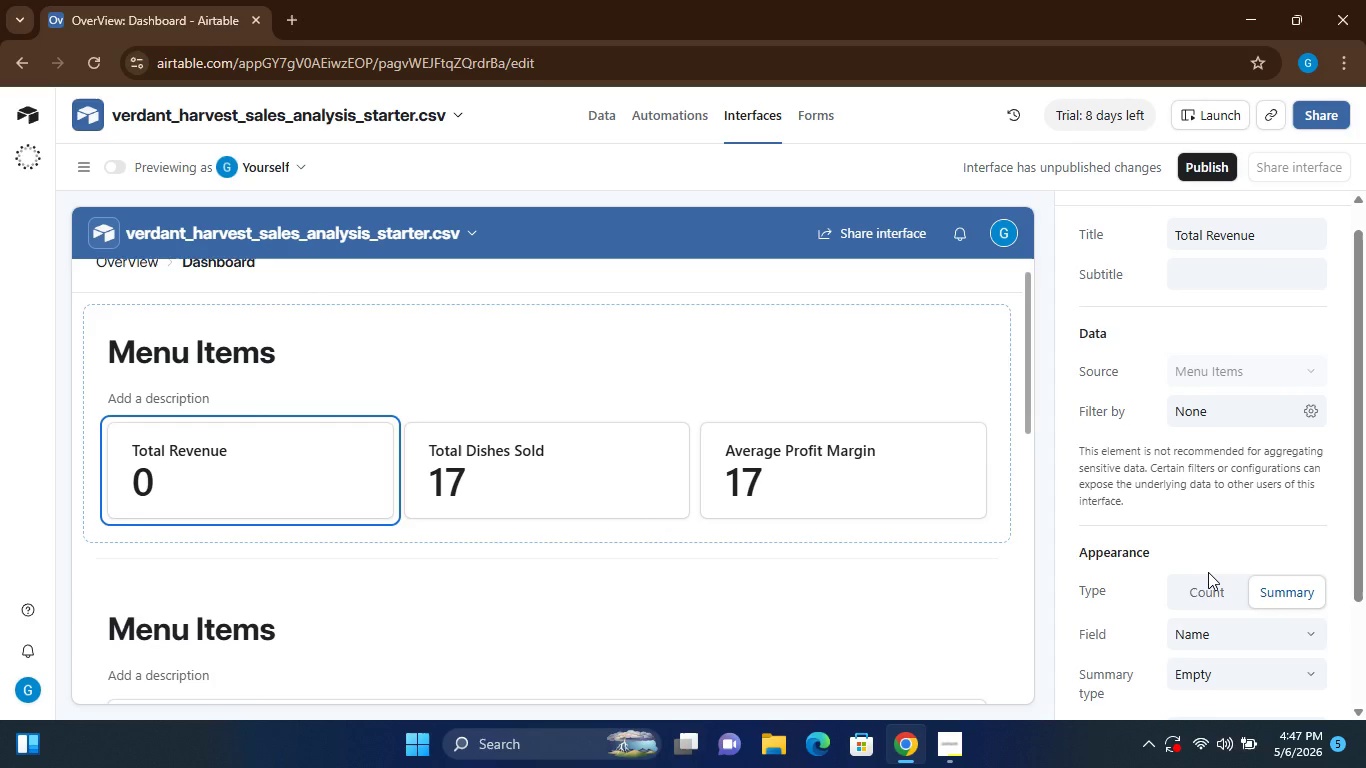 
wait(6.13)
 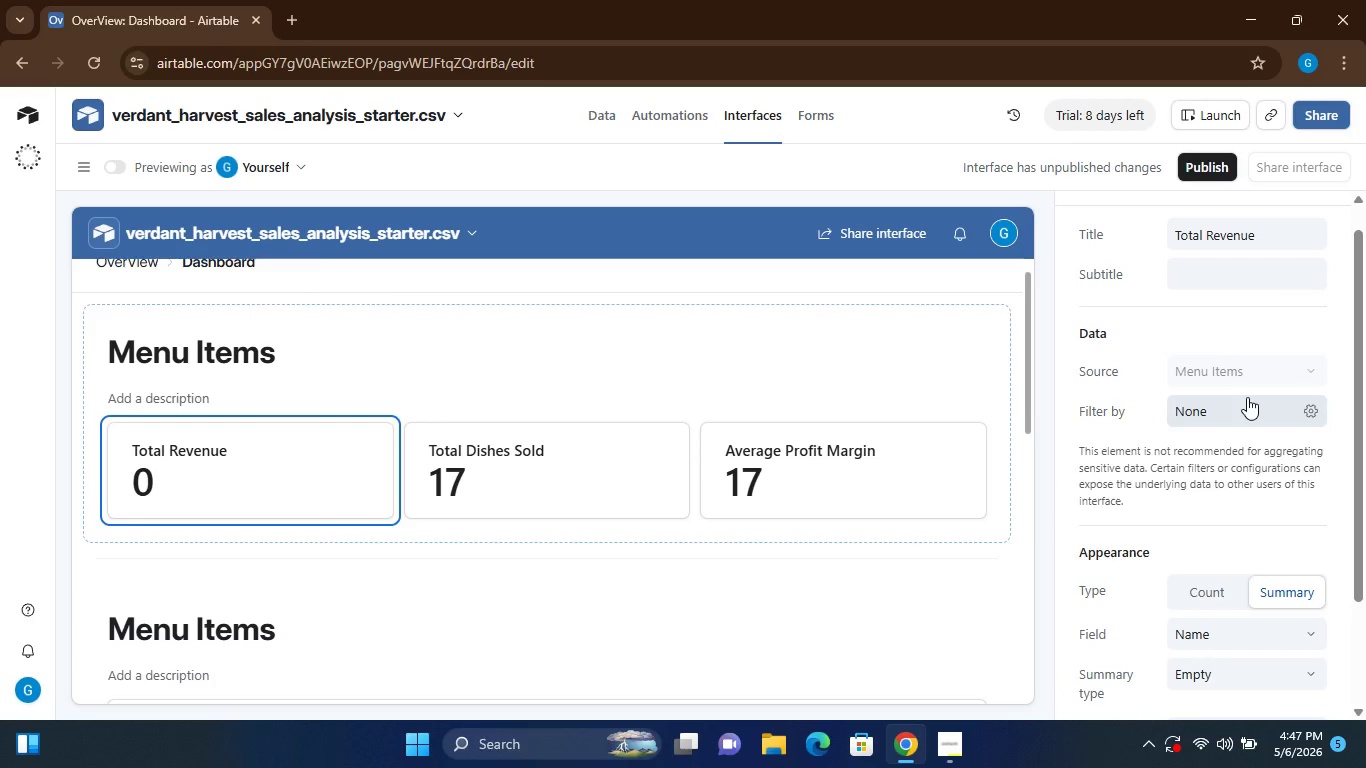 
mouse_move([1225, 588])
 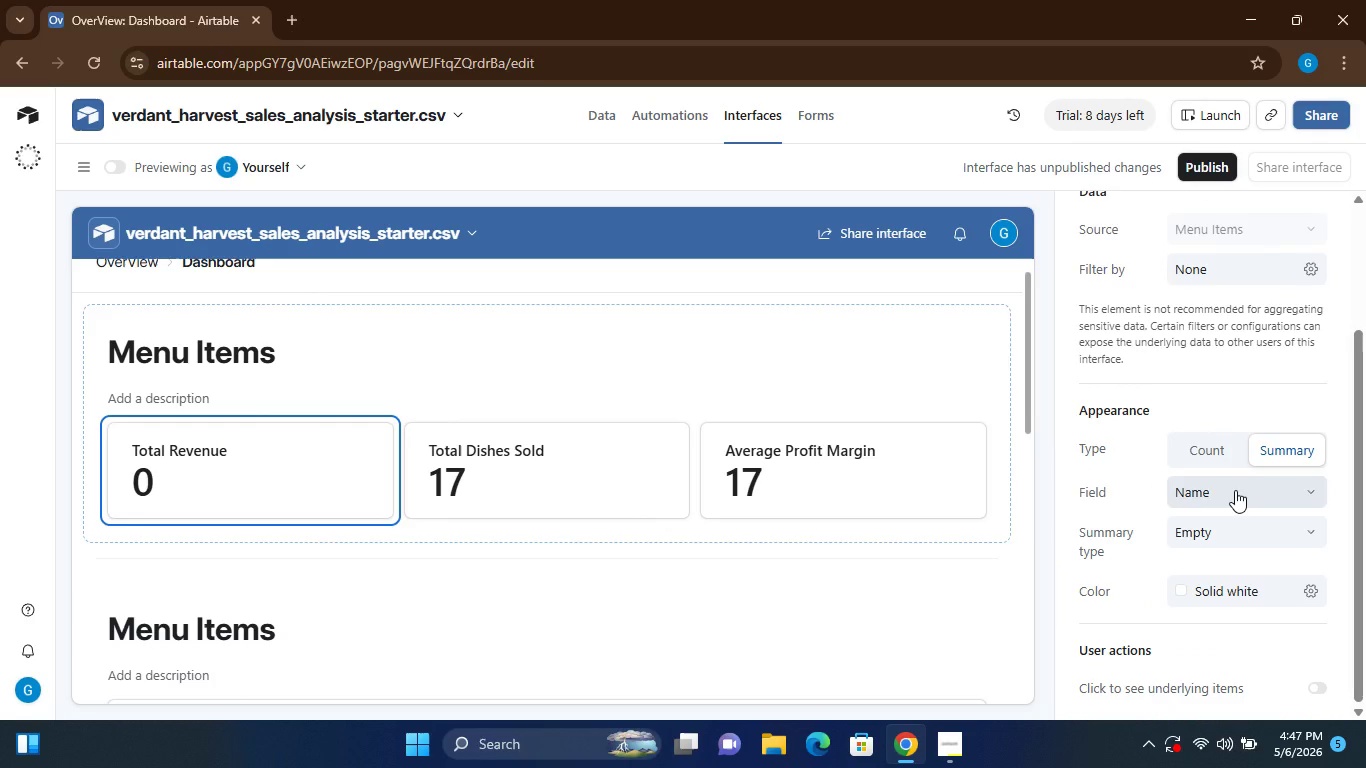 
left_click([1235, 490])
 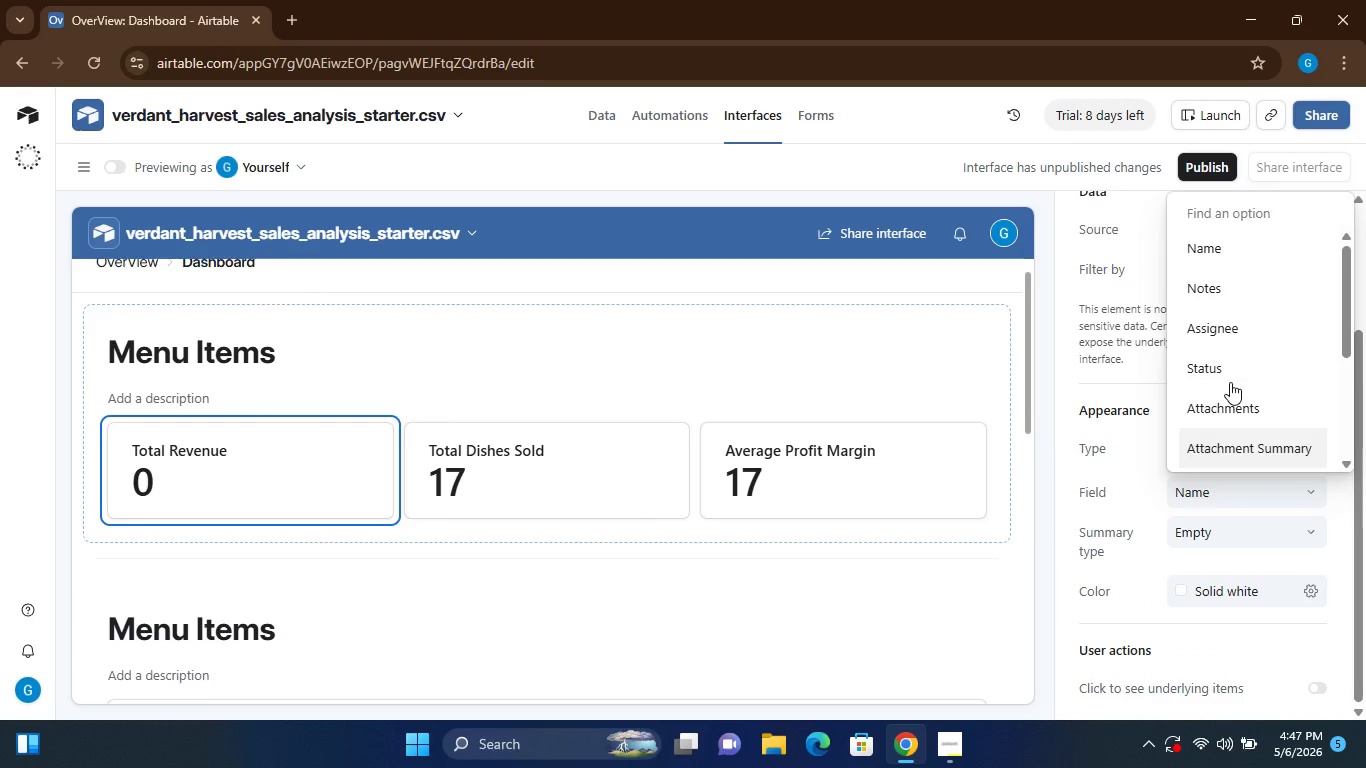 
mouse_move([1218, 403])
 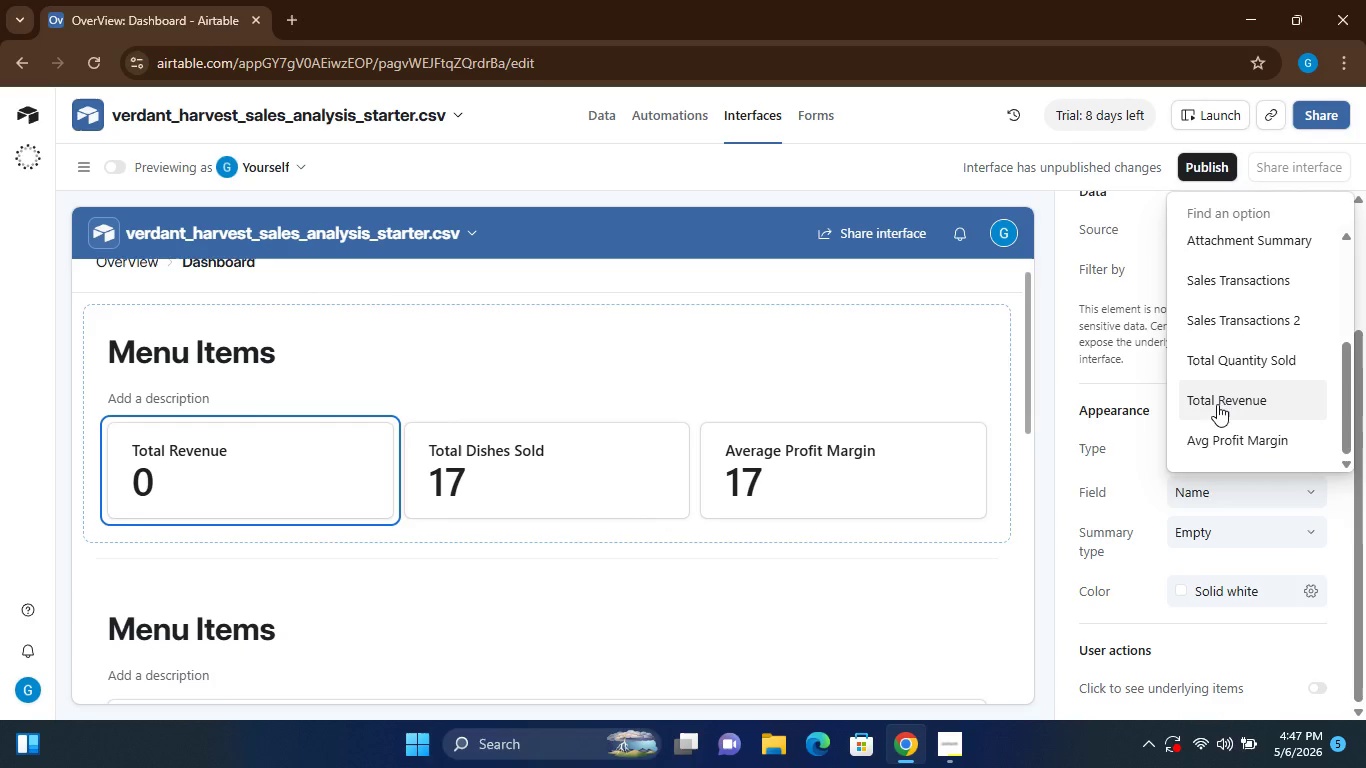 
left_click([1217, 404])
 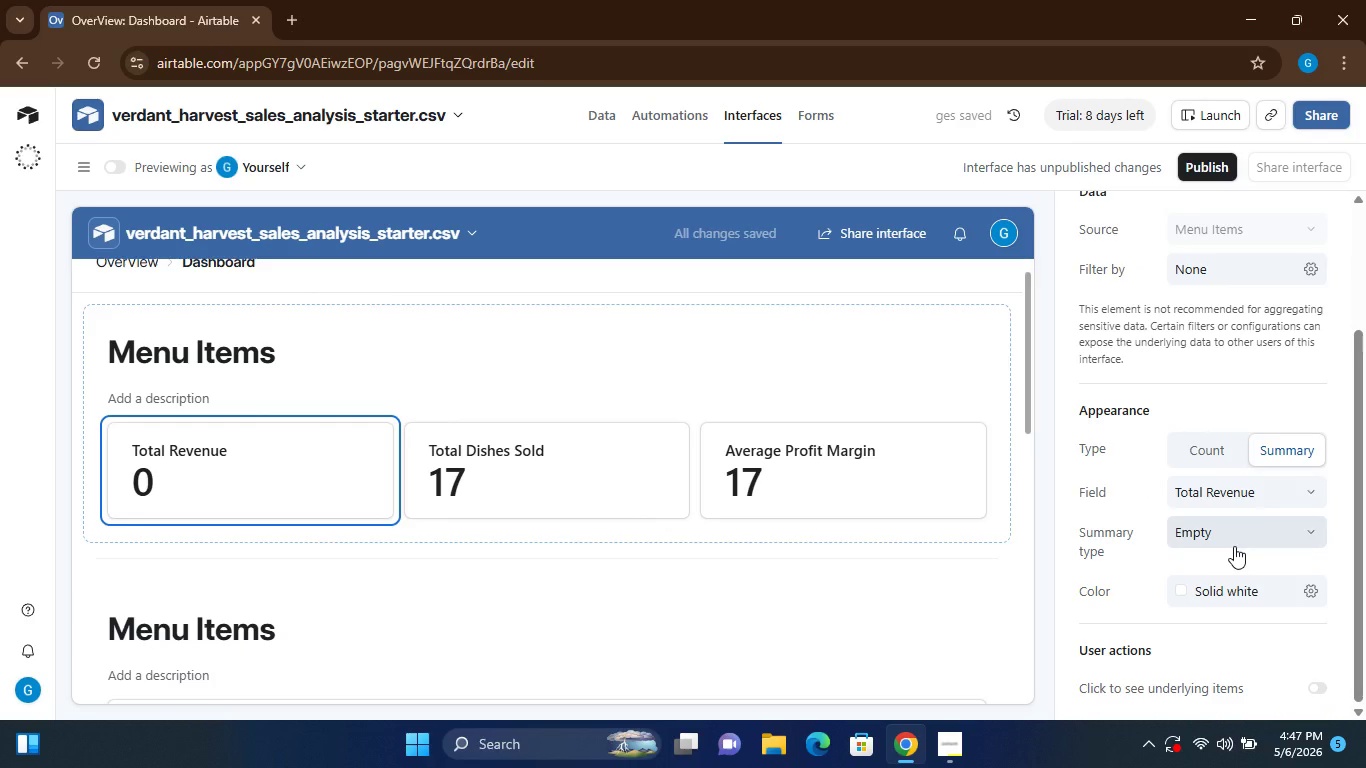 
left_click([1234, 546])
 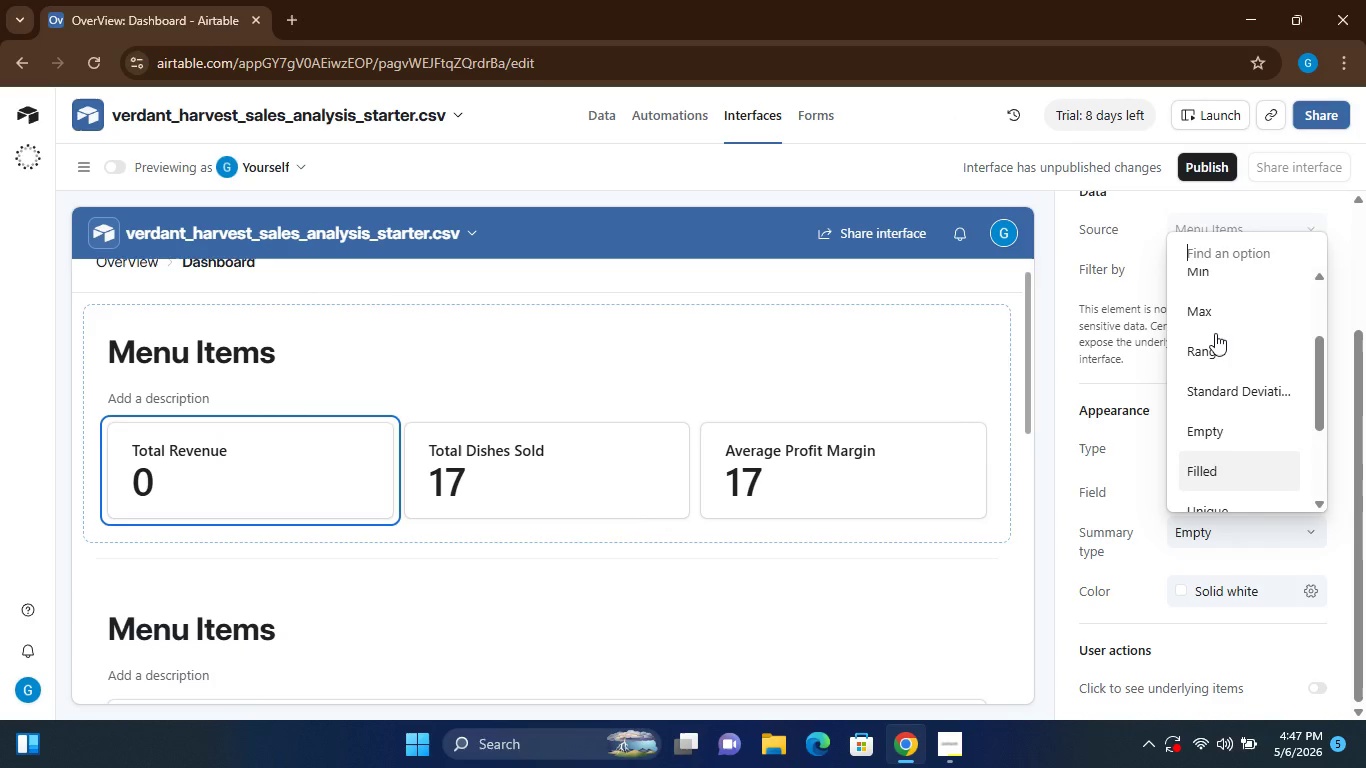 
wait(8.58)
 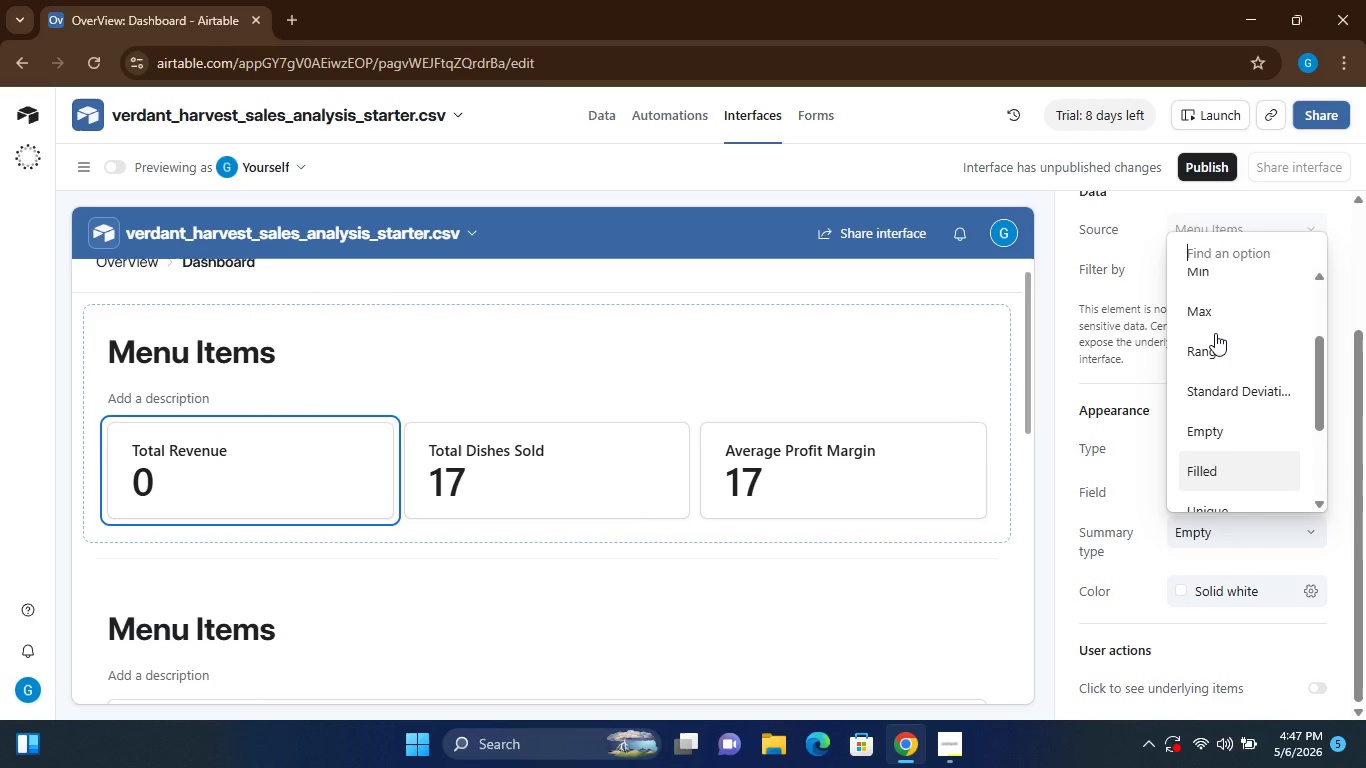 
left_click([1220, 283])
 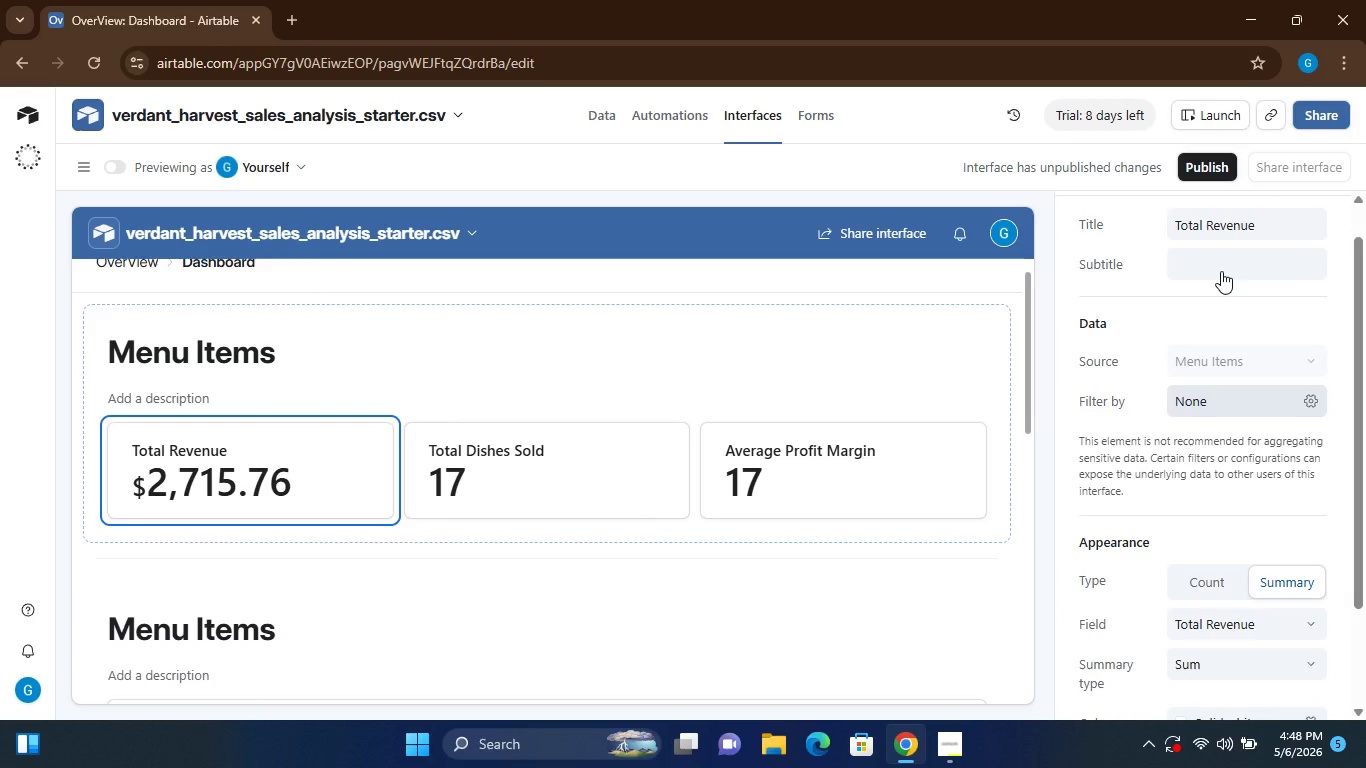 
wait(20.01)
 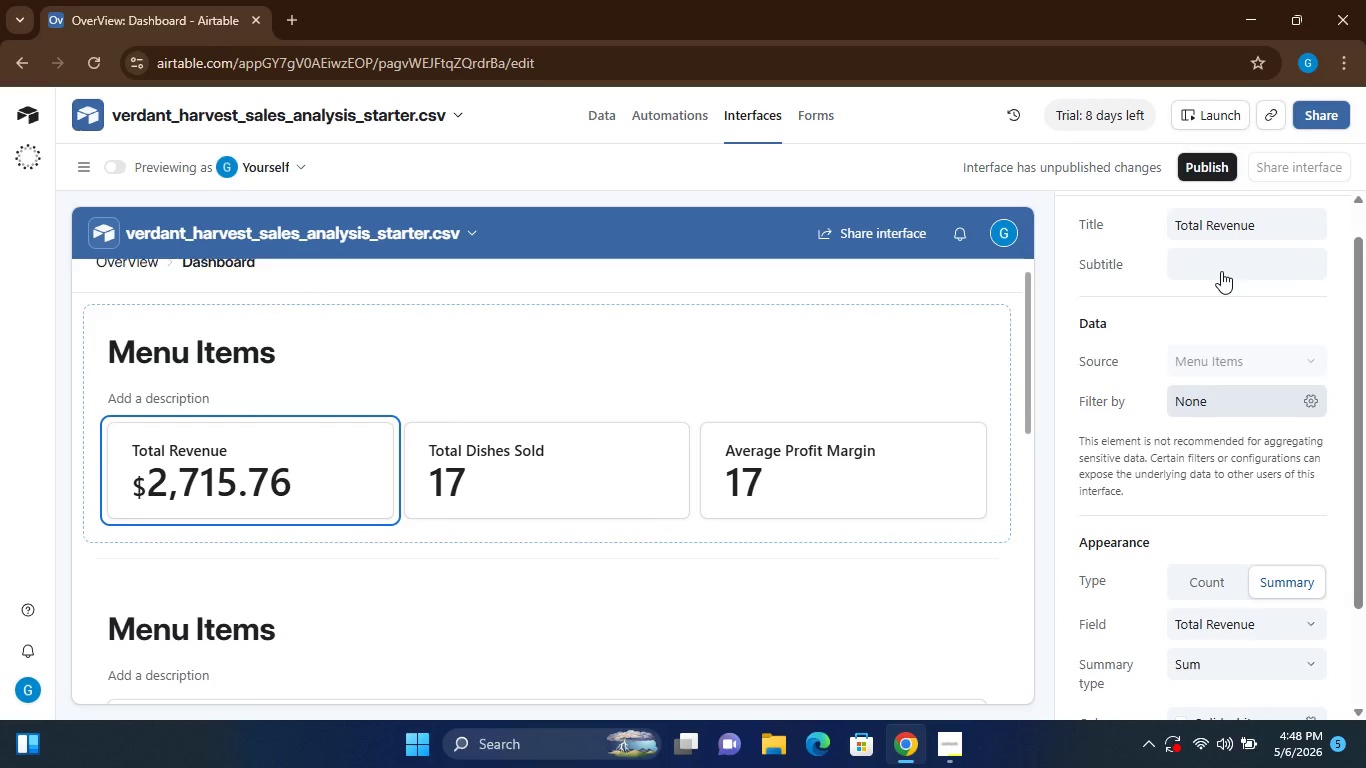 
left_click([589, 470])
 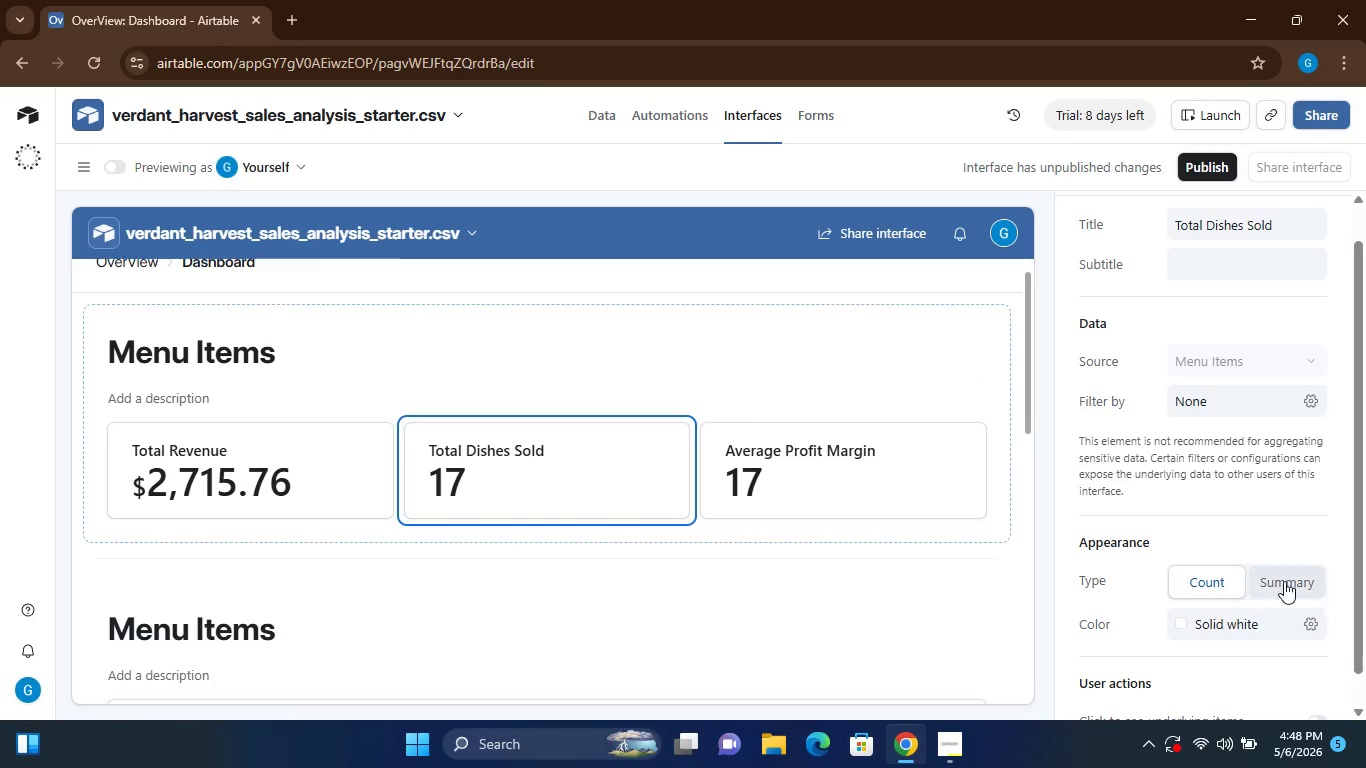 
left_click([1280, 580])
 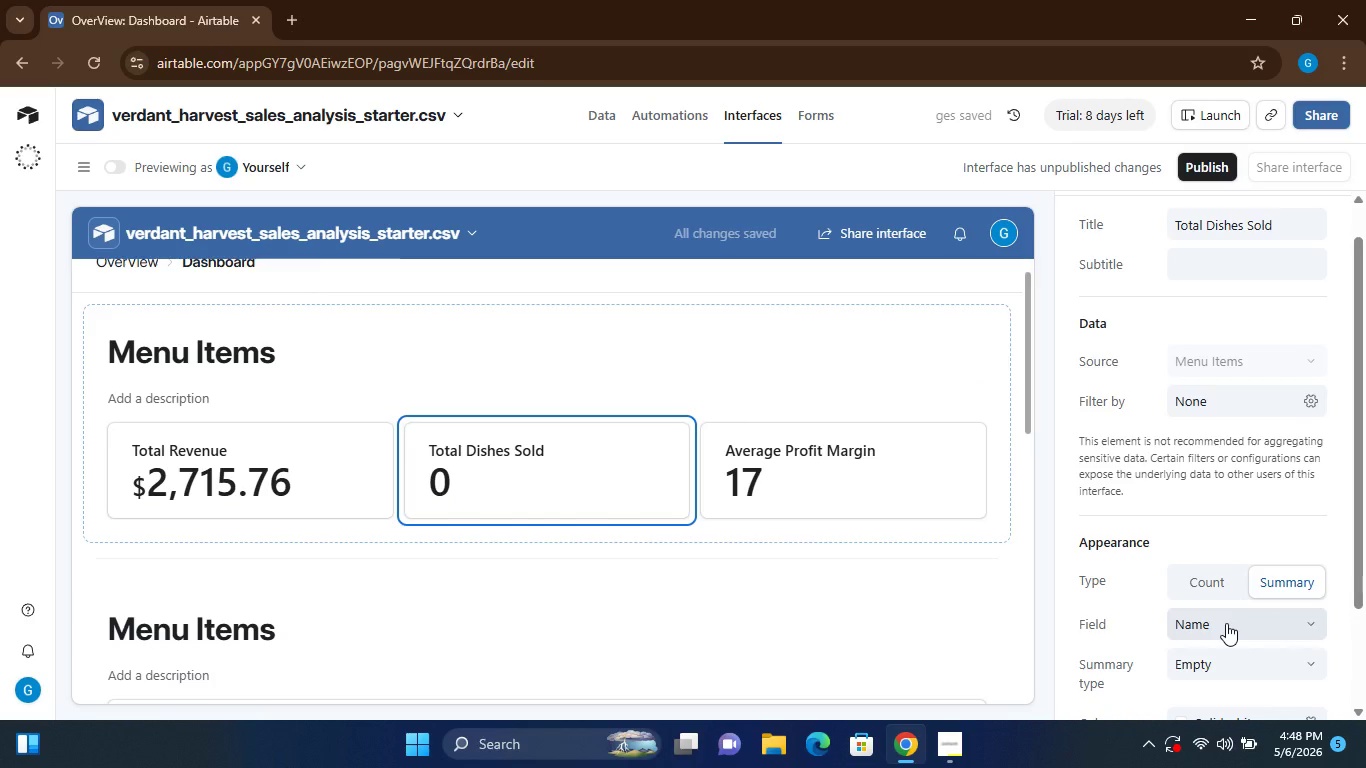 
left_click([1226, 623])
 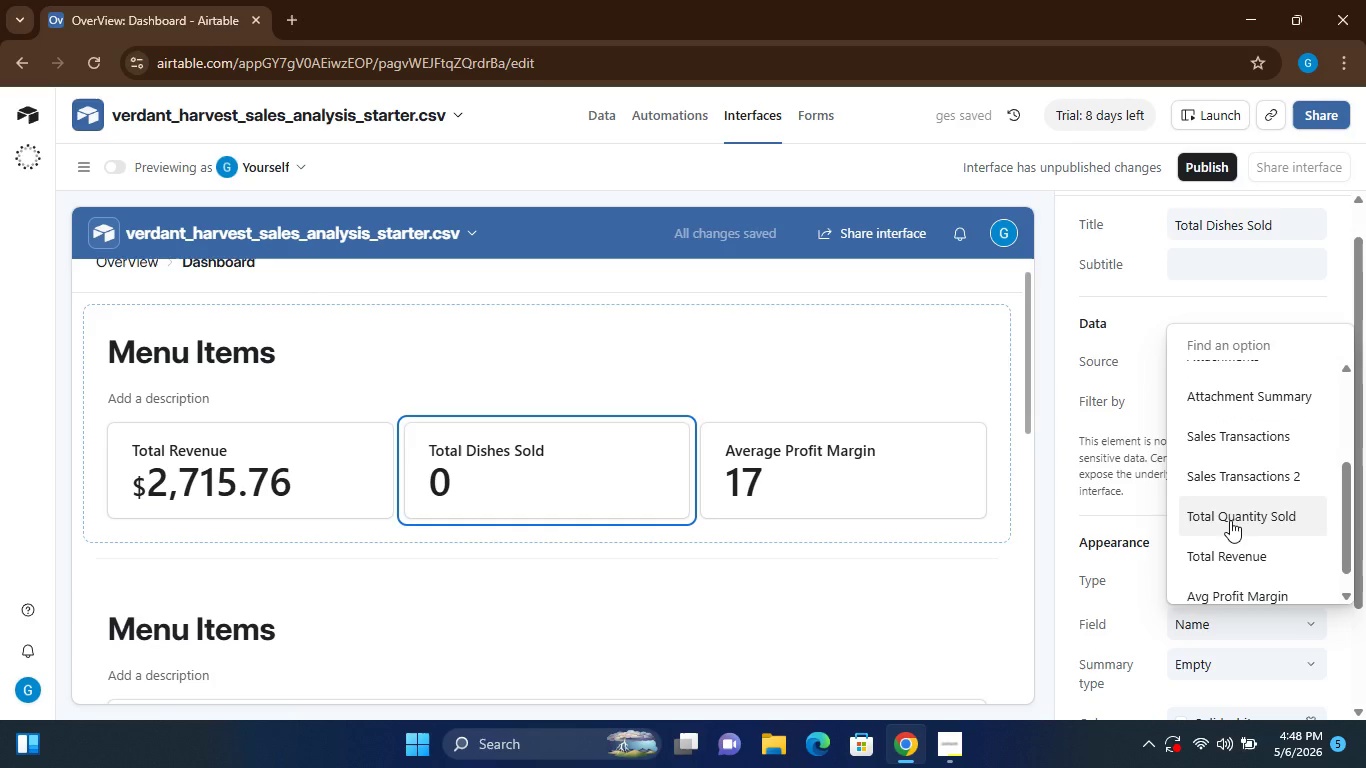 
left_click([1230, 520])
 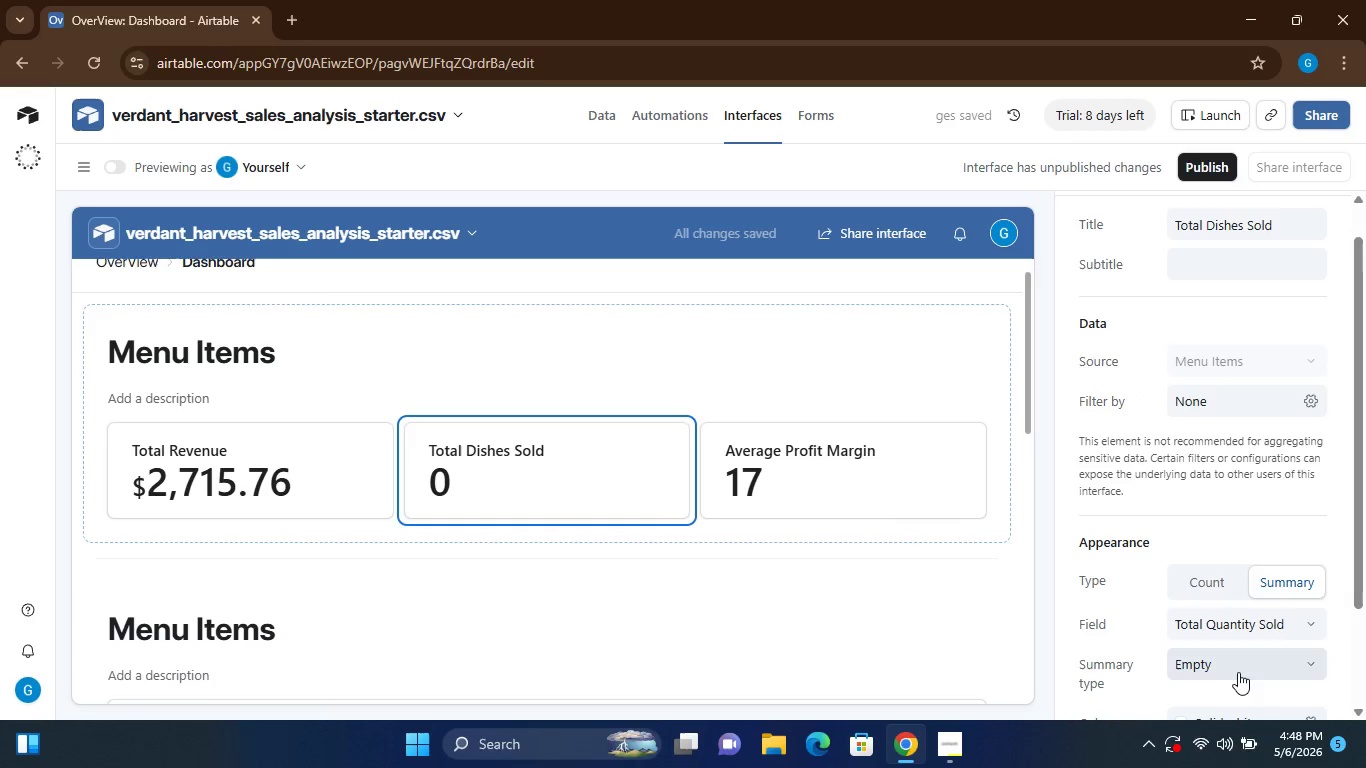 
left_click([1241, 667])
 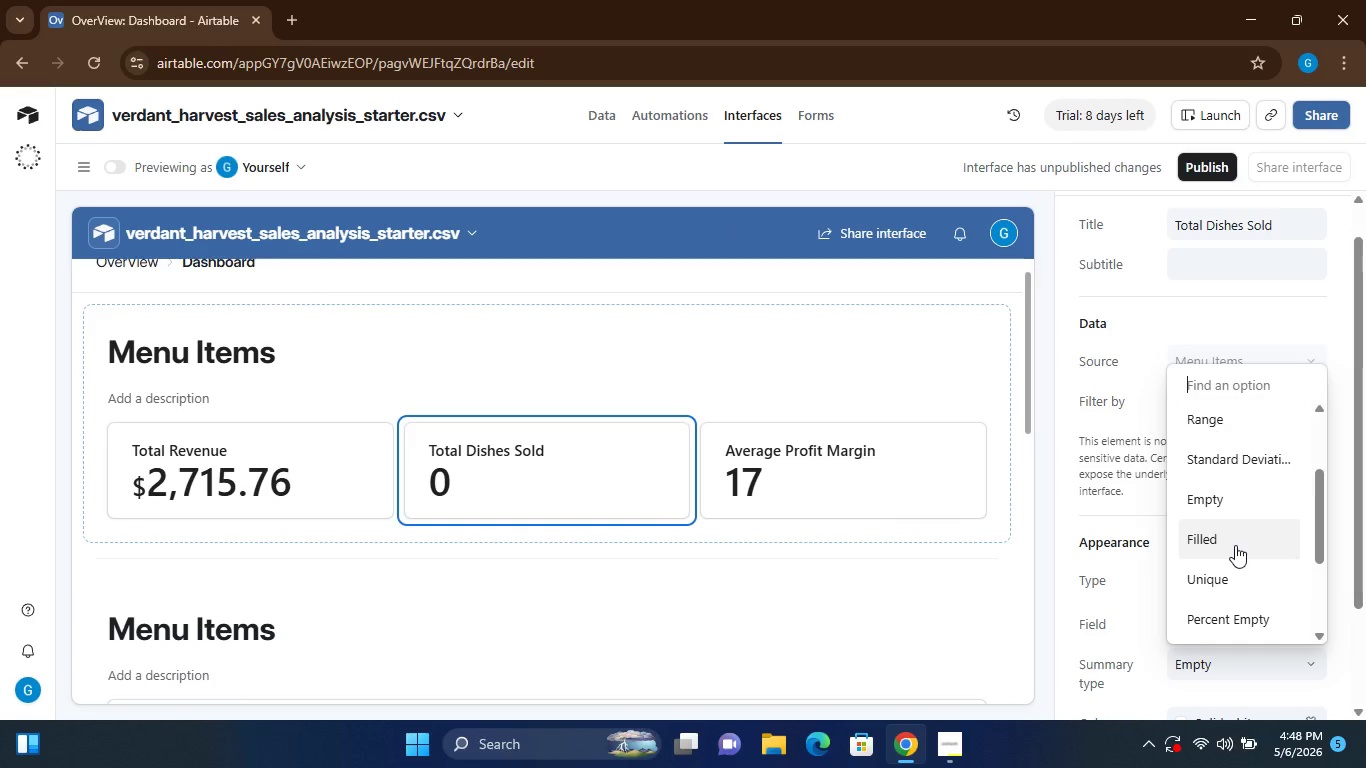 
wait(8.98)
 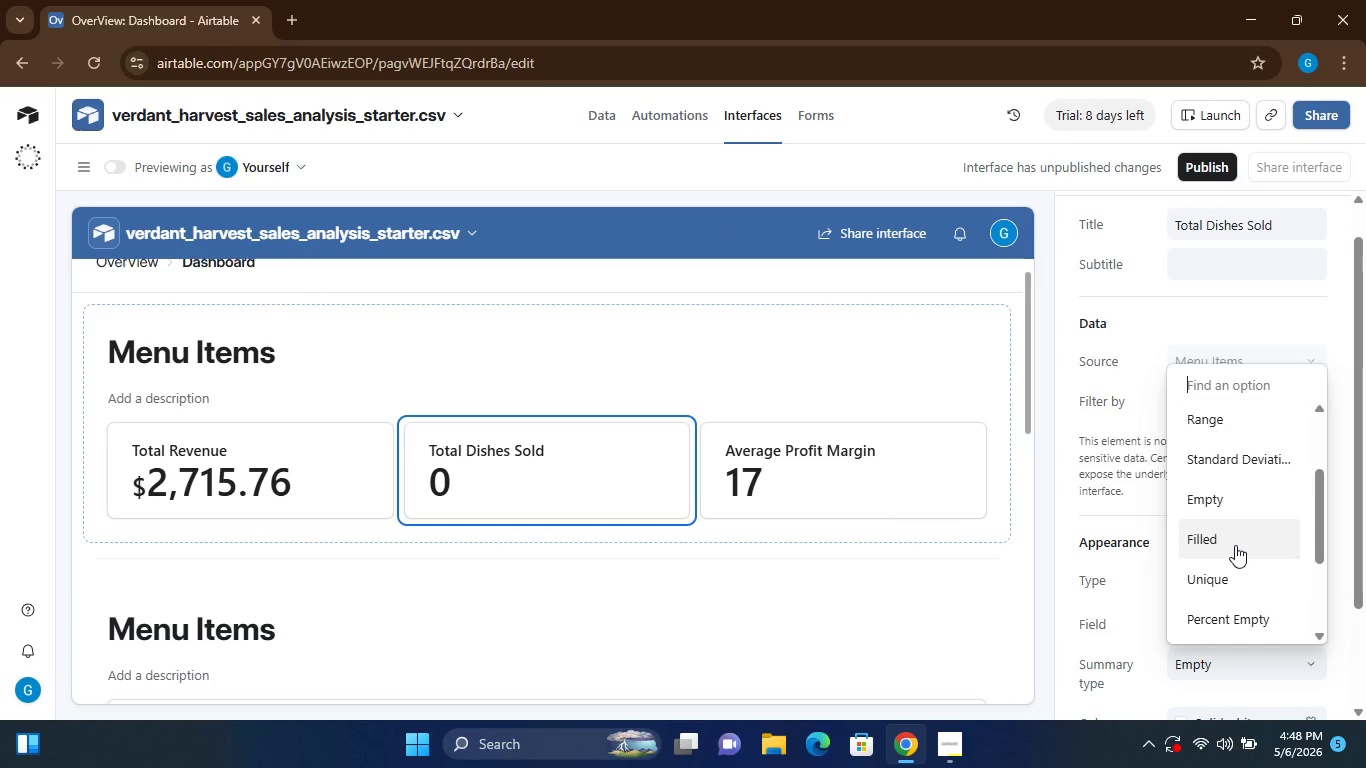 
left_click([1220, 430])
 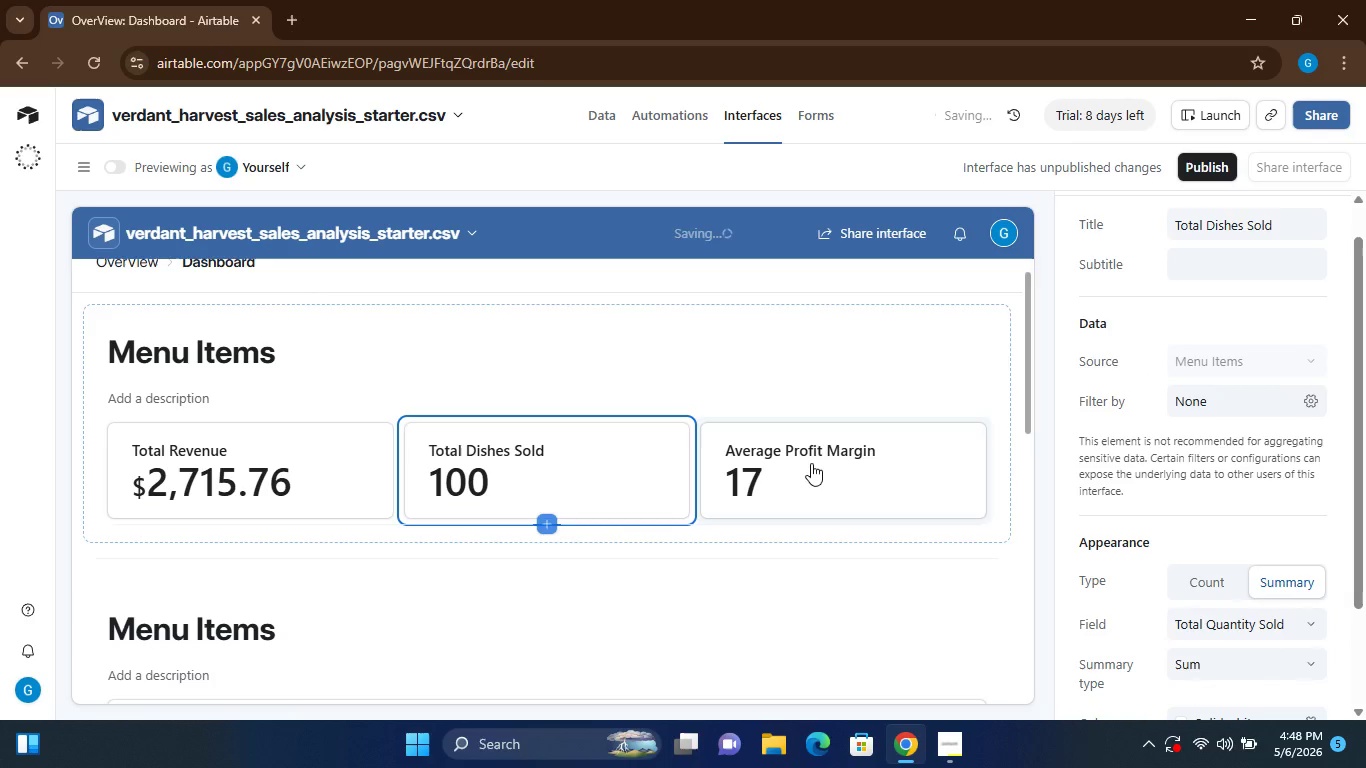 
left_click([857, 469])
 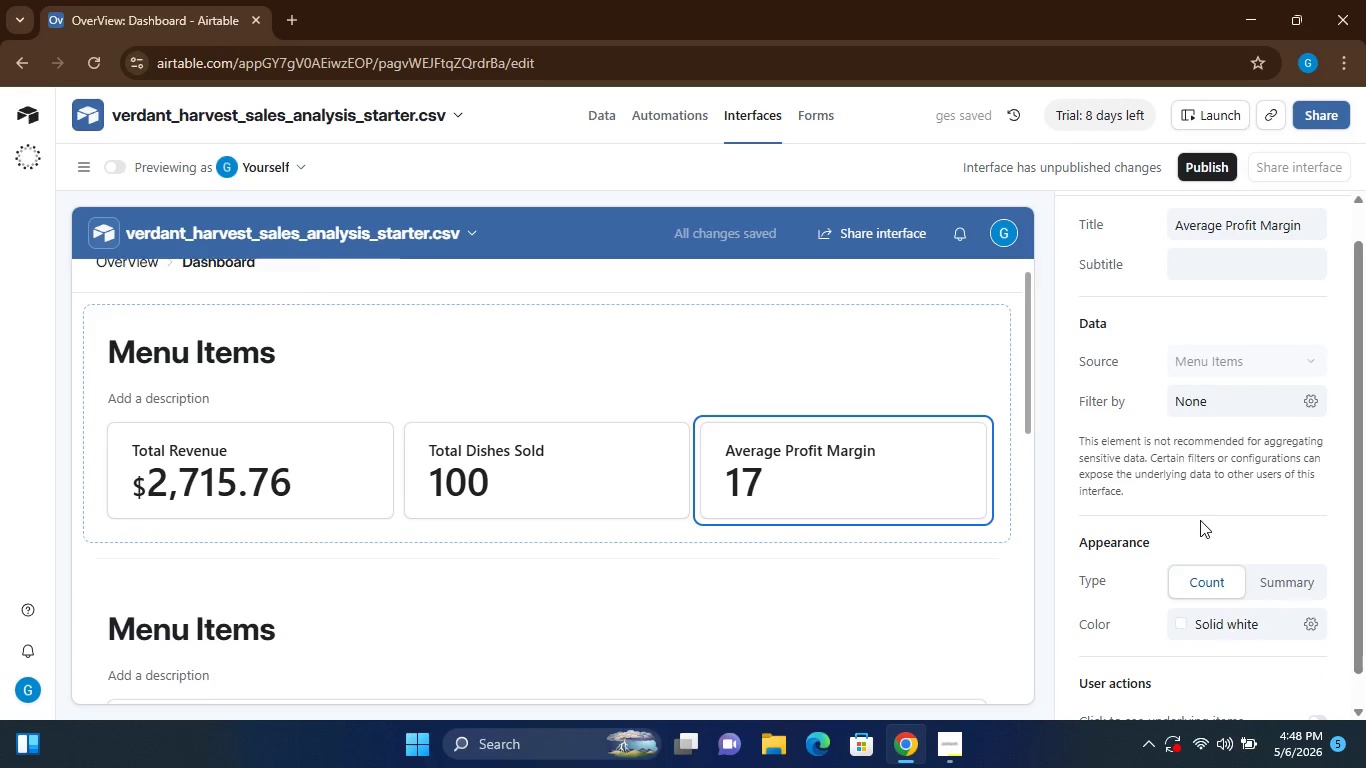 
left_click([1293, 581])
 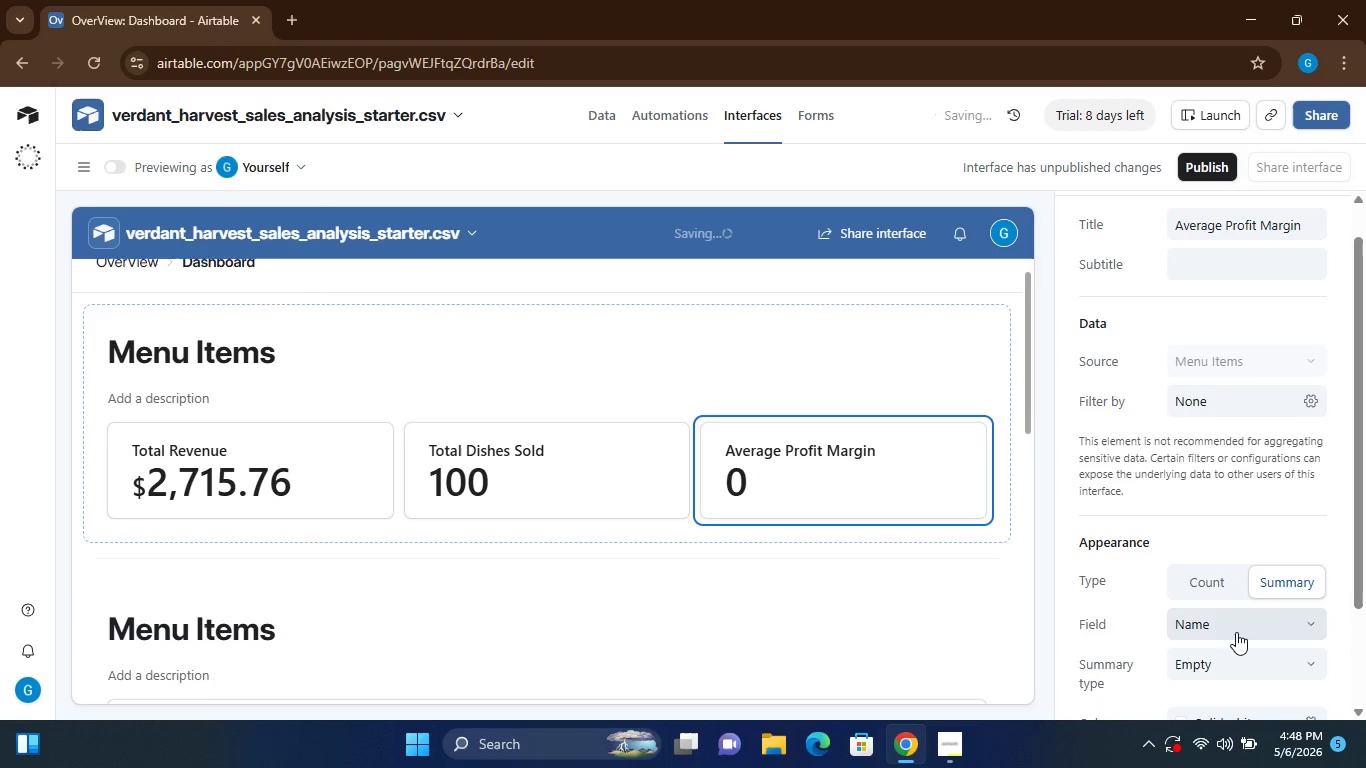 
left_click([1236, 628])
 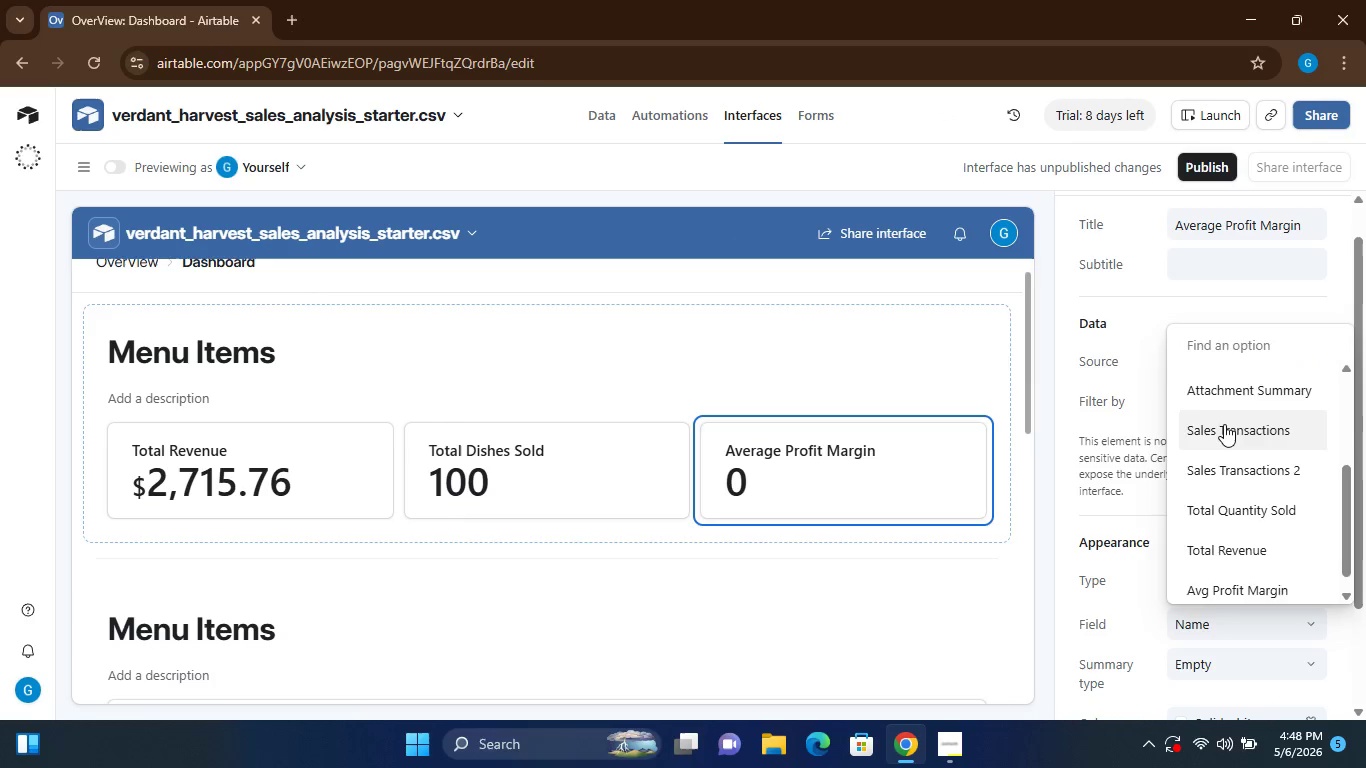 
wait(7.09)
 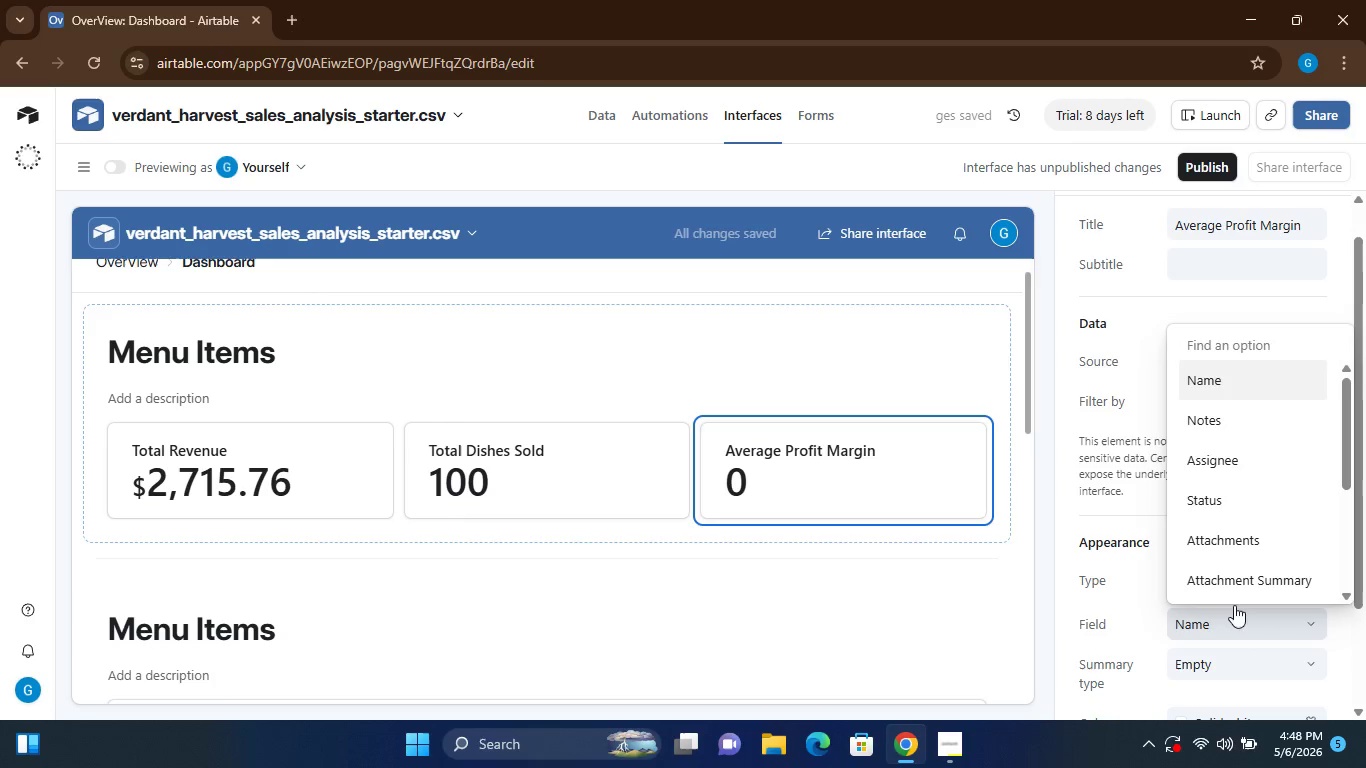 
left_click([1225, 583])
 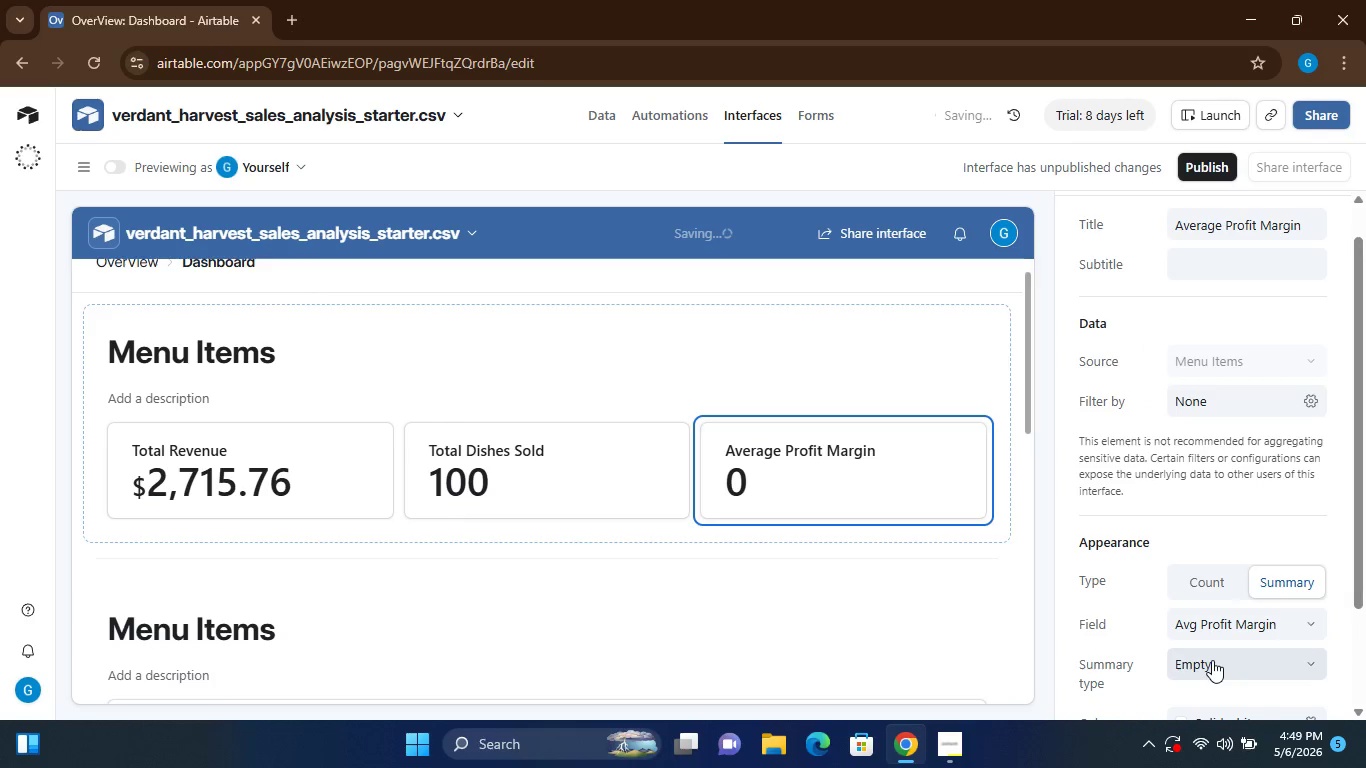 
left_click([1212, 660])
 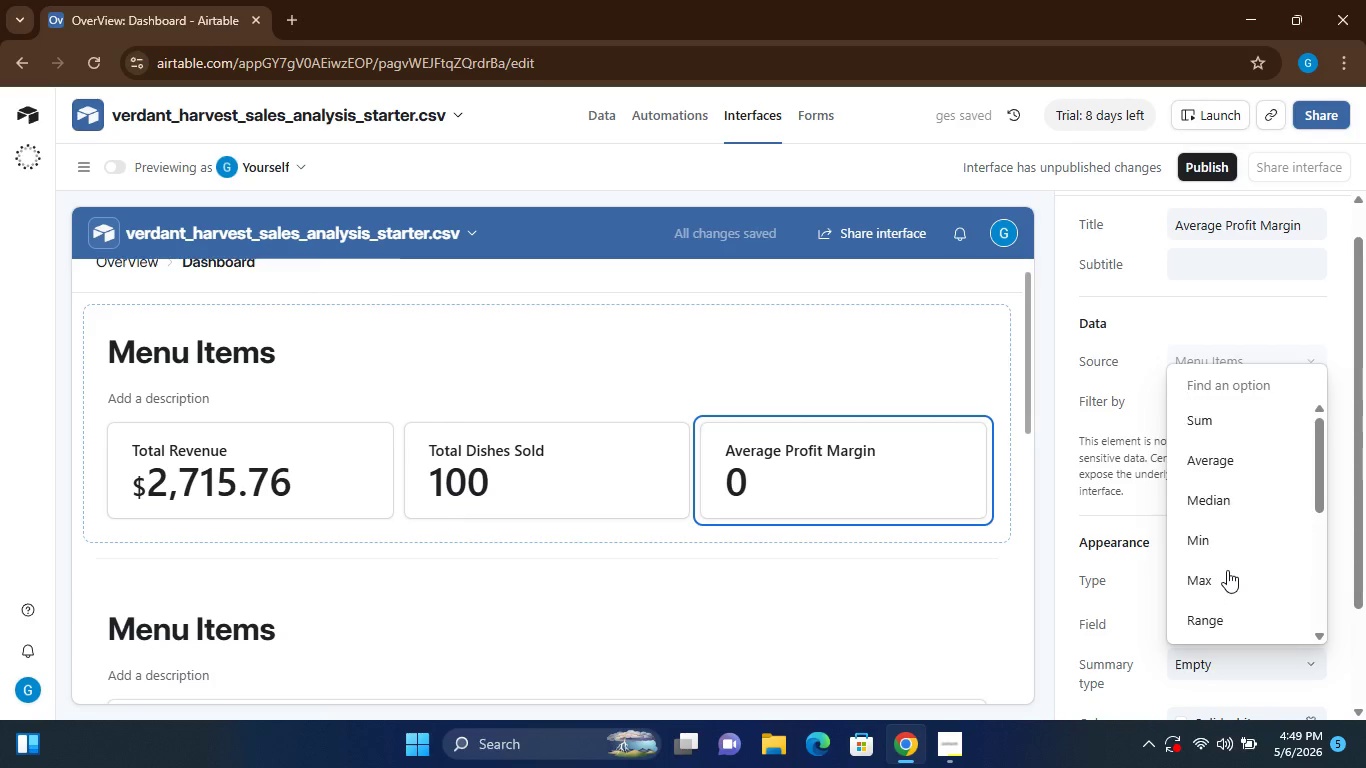 
wait(6.61)
 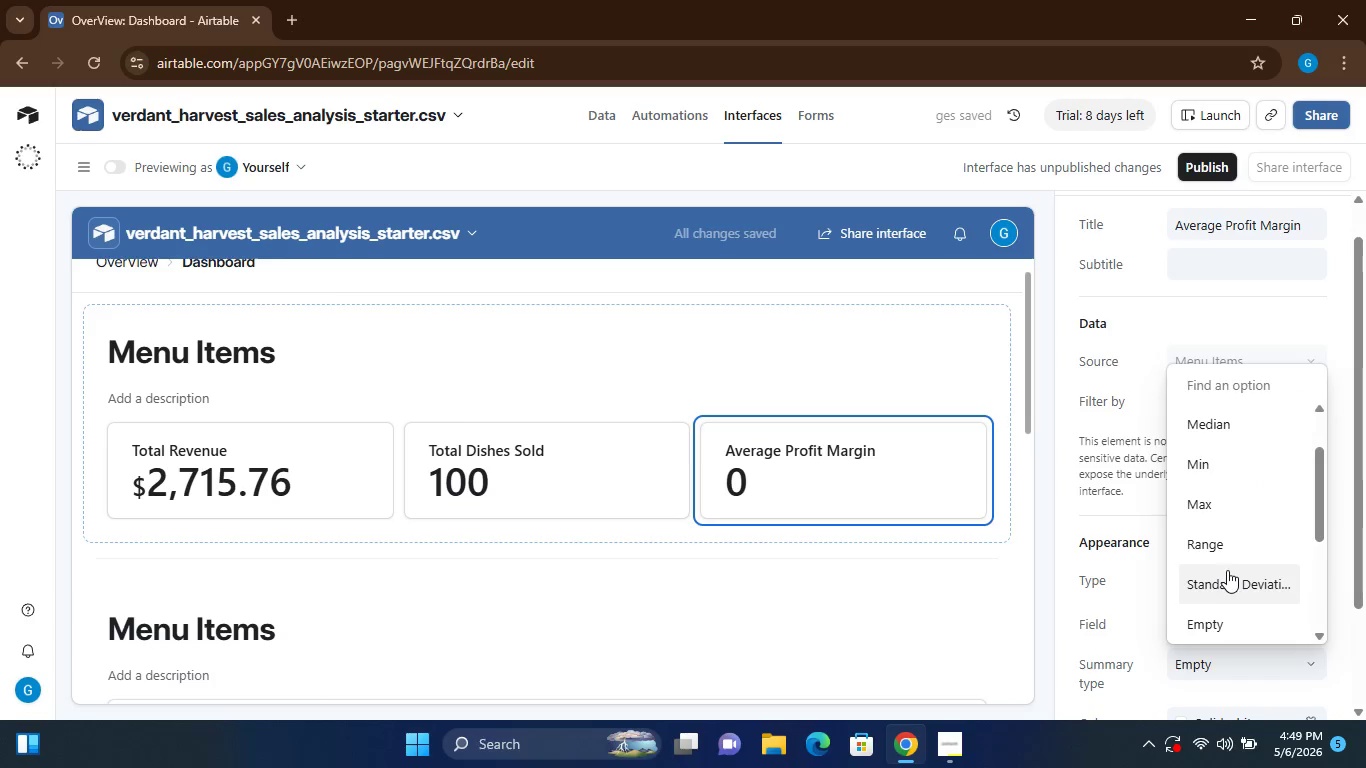 
left_click([1219, 462])
 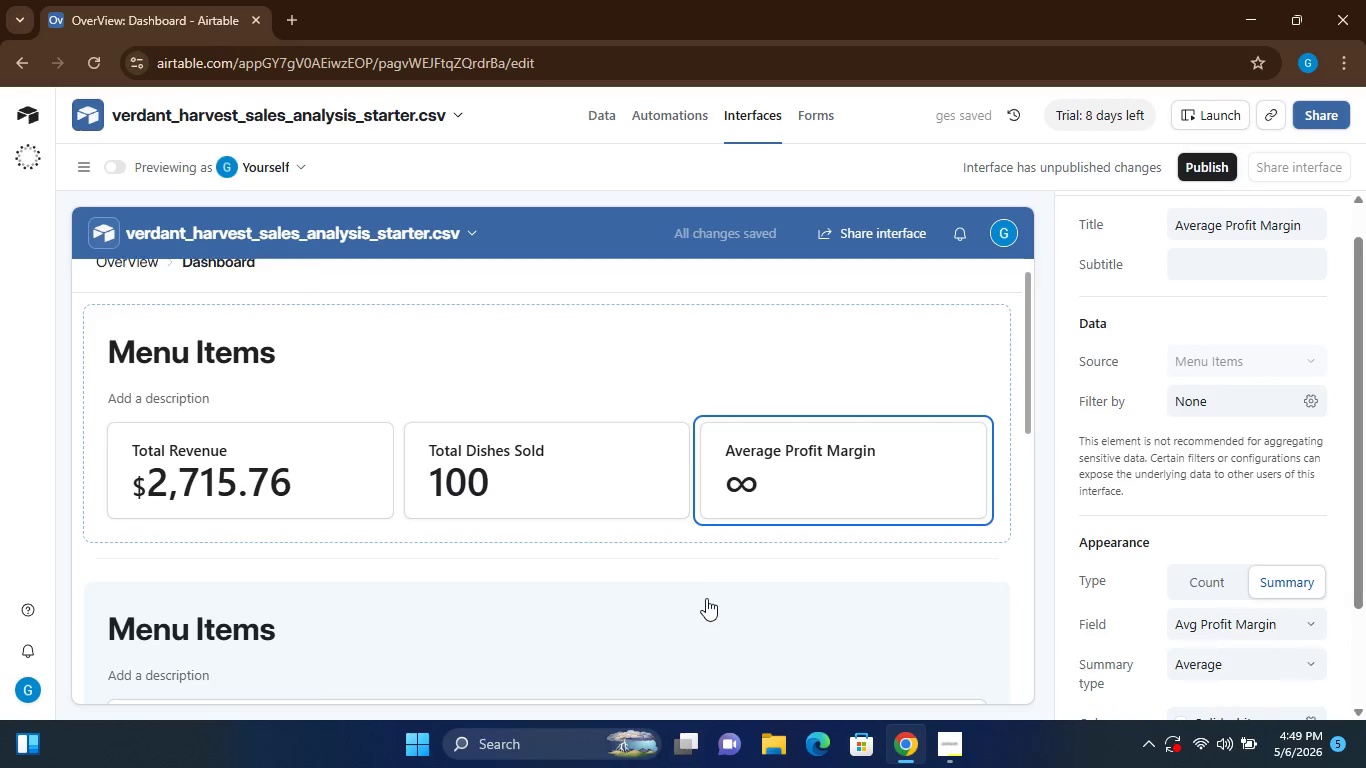 
wait(9.84)
 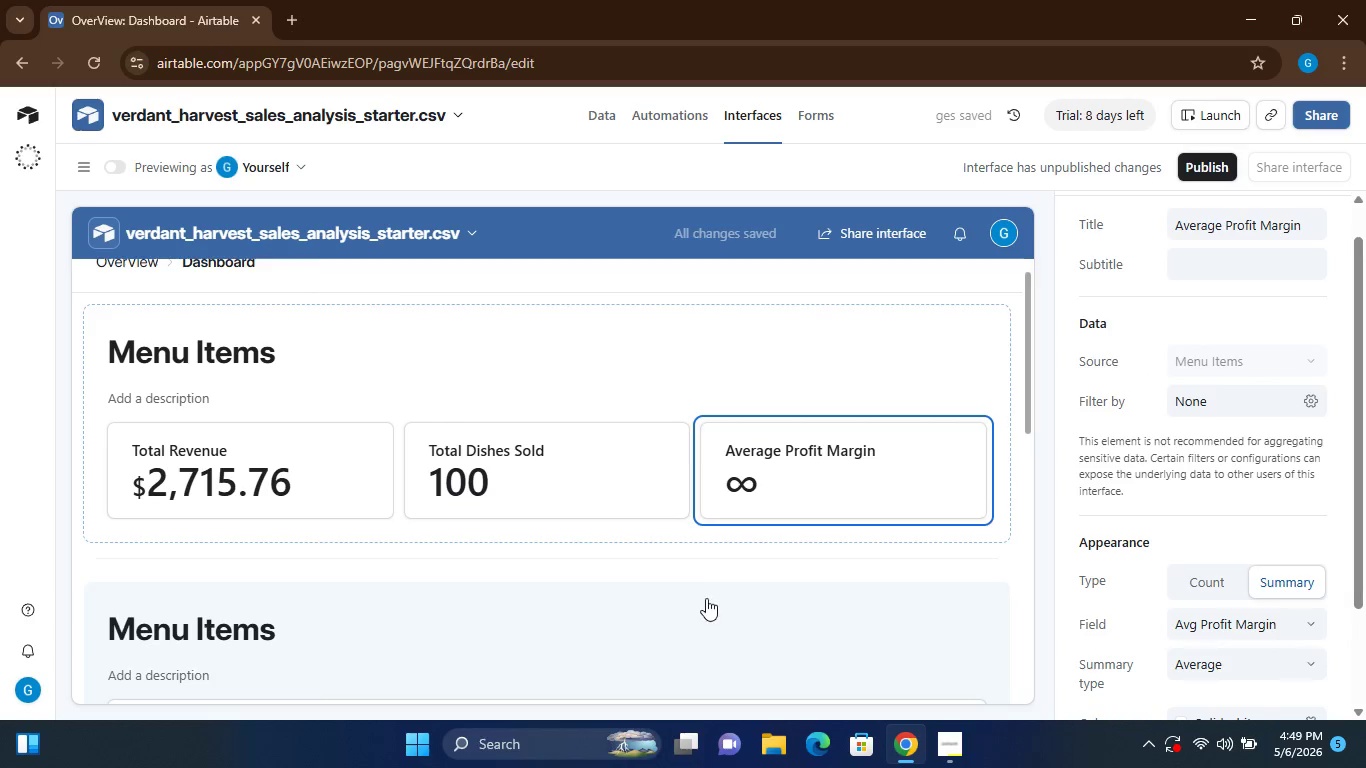 
left_click([702, 546])
 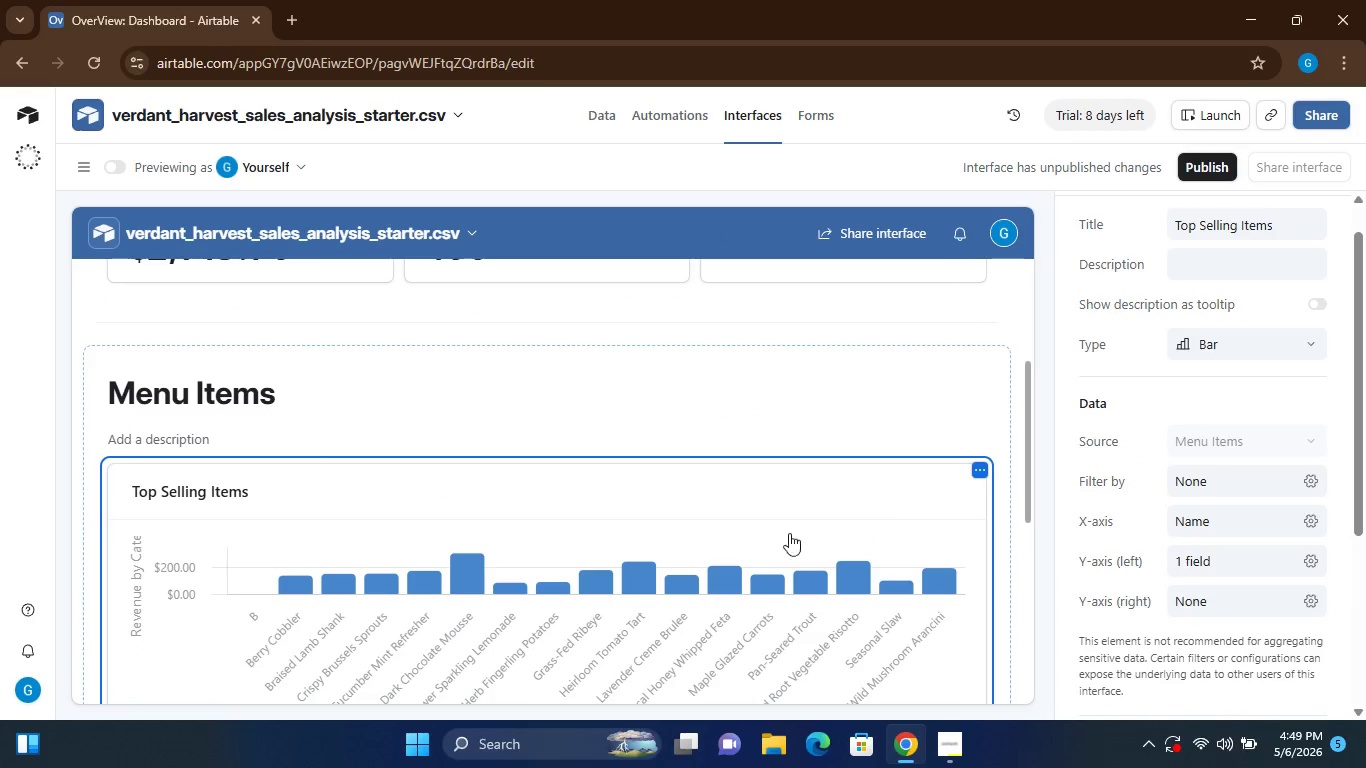 
wait(6.98)
 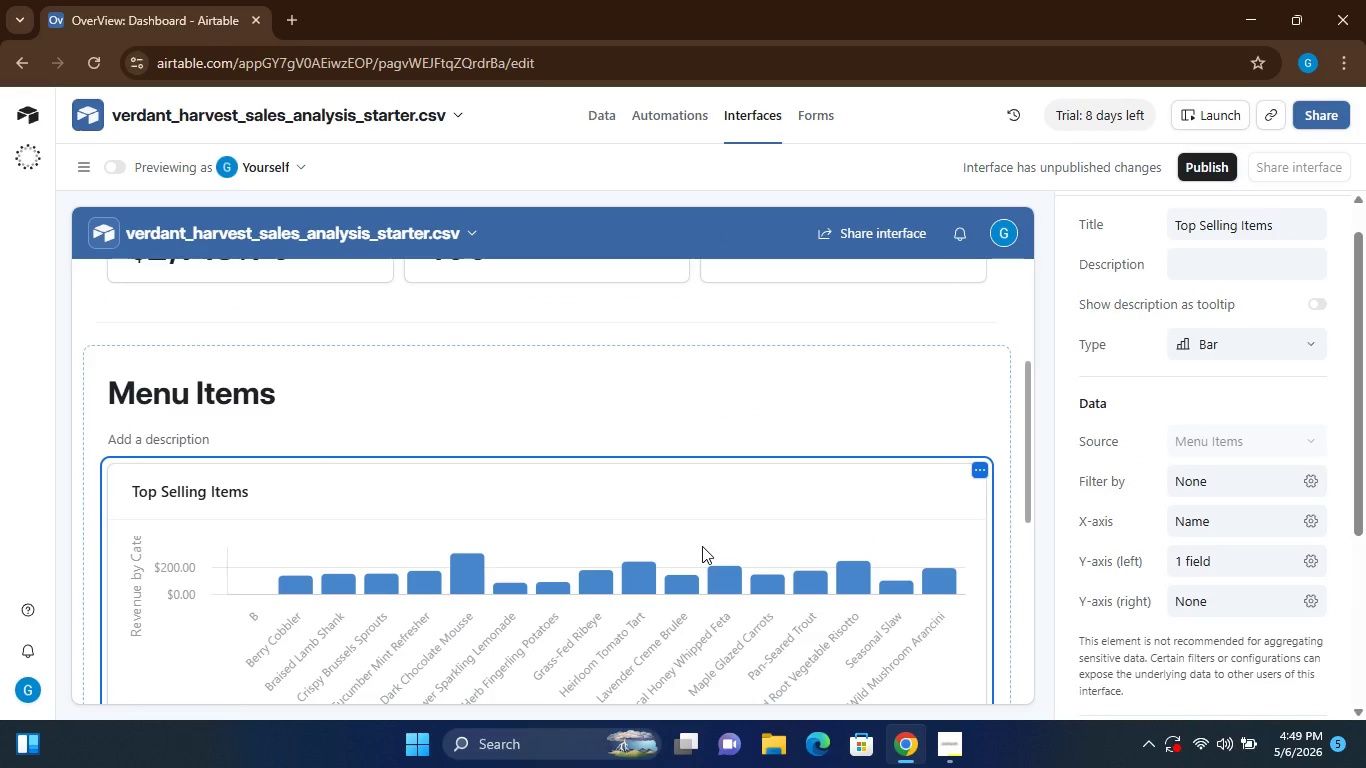 
left_click([1231, 522])
 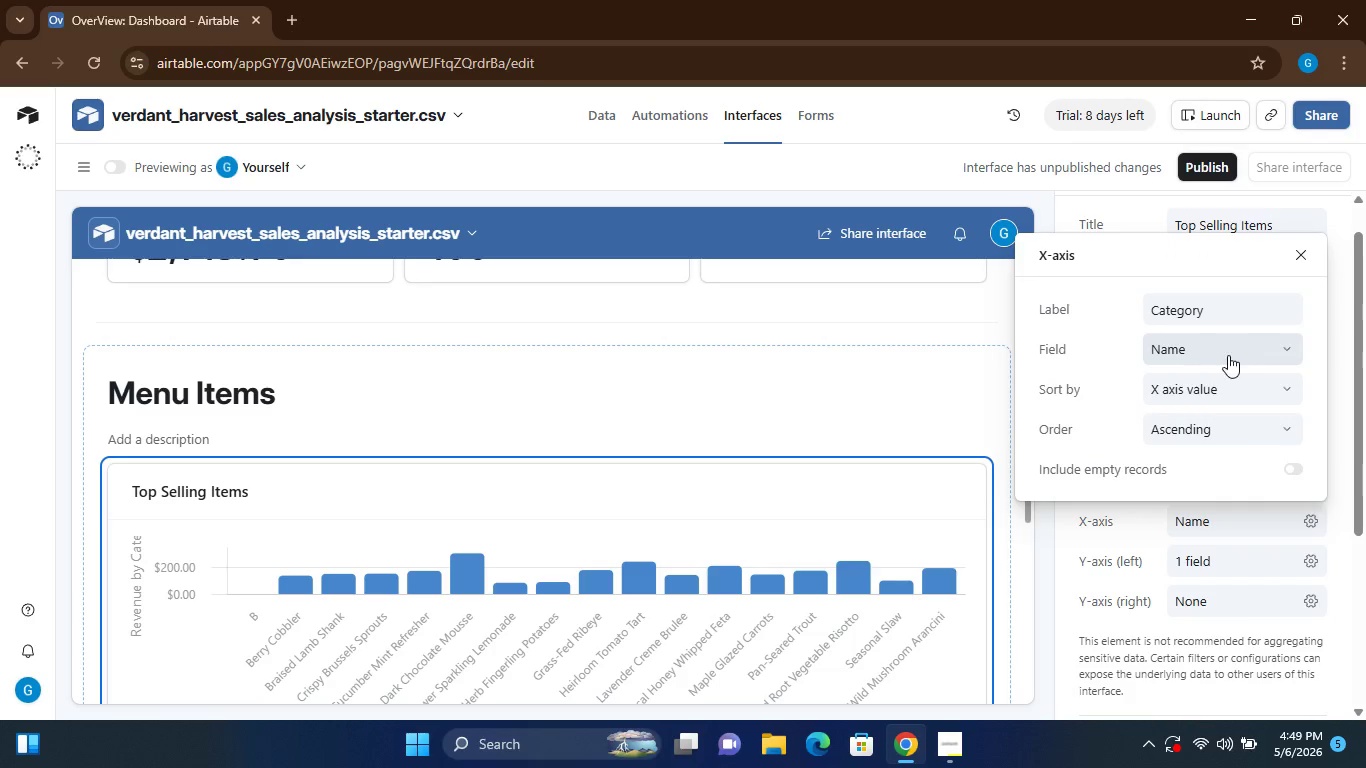 
left_click([1227, 357])
 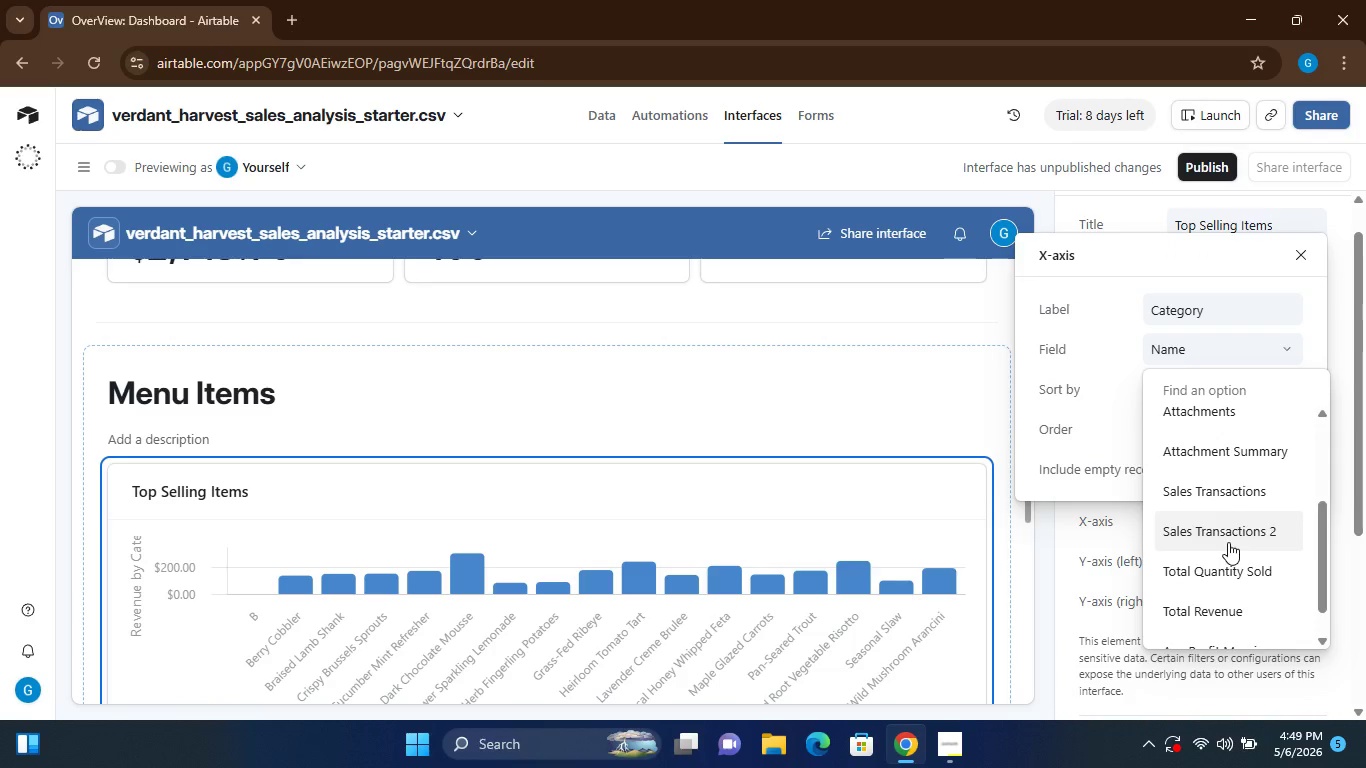 
wait(8.92)
 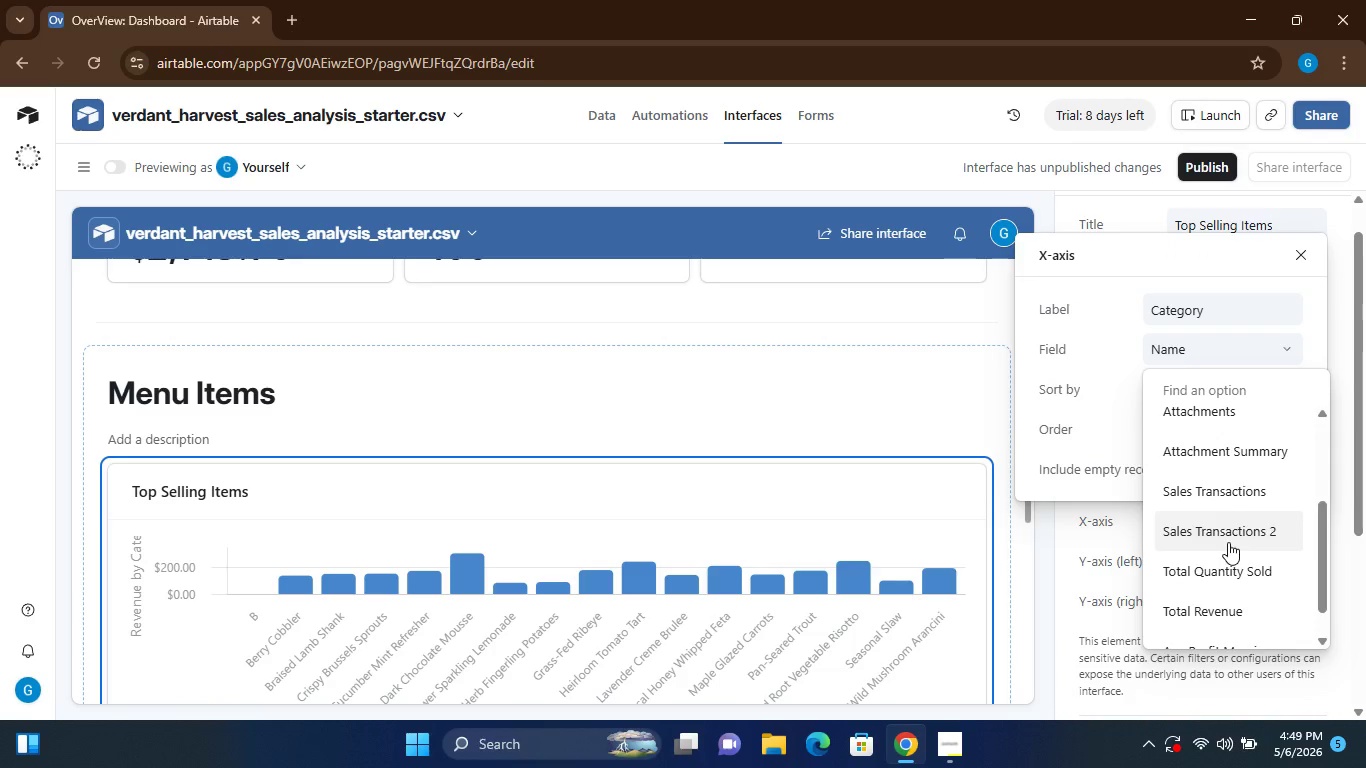 
left_click([1347, 466])
 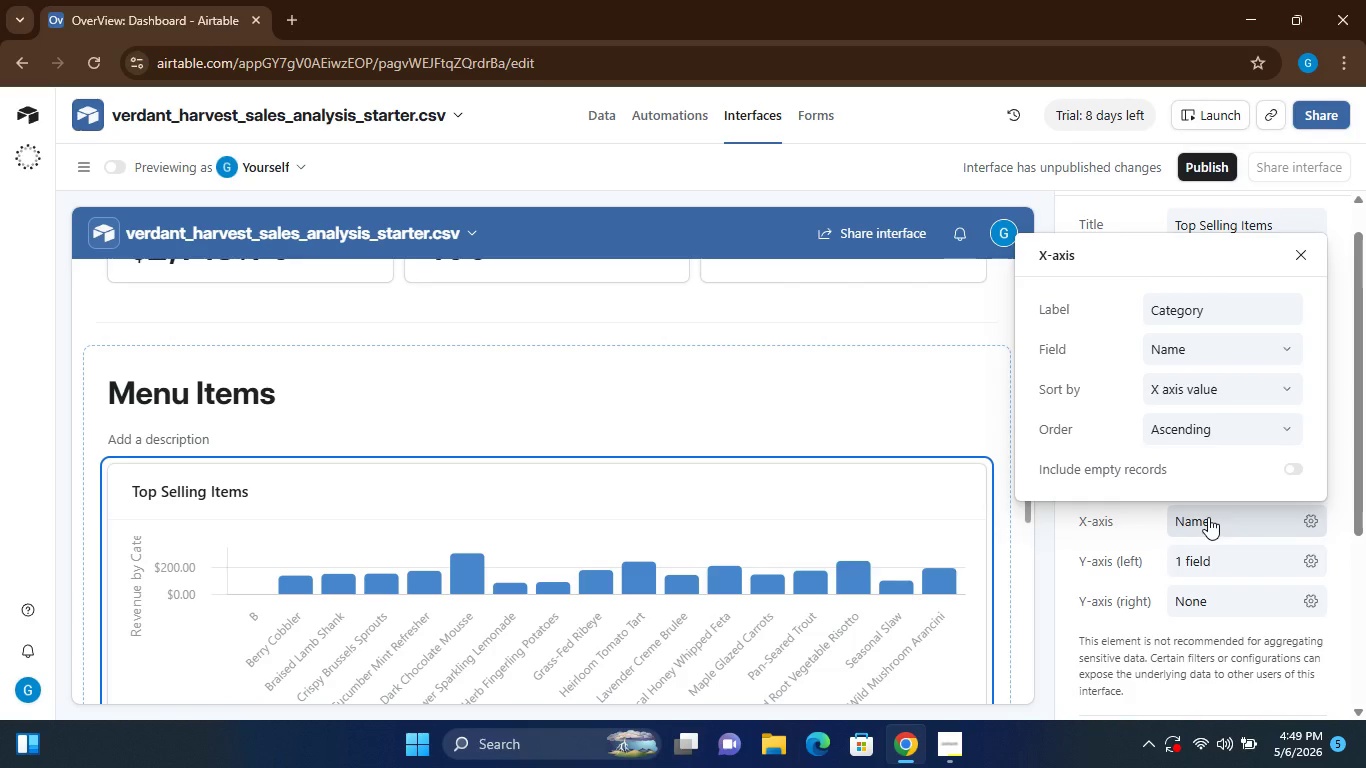 
wait(6.89)
 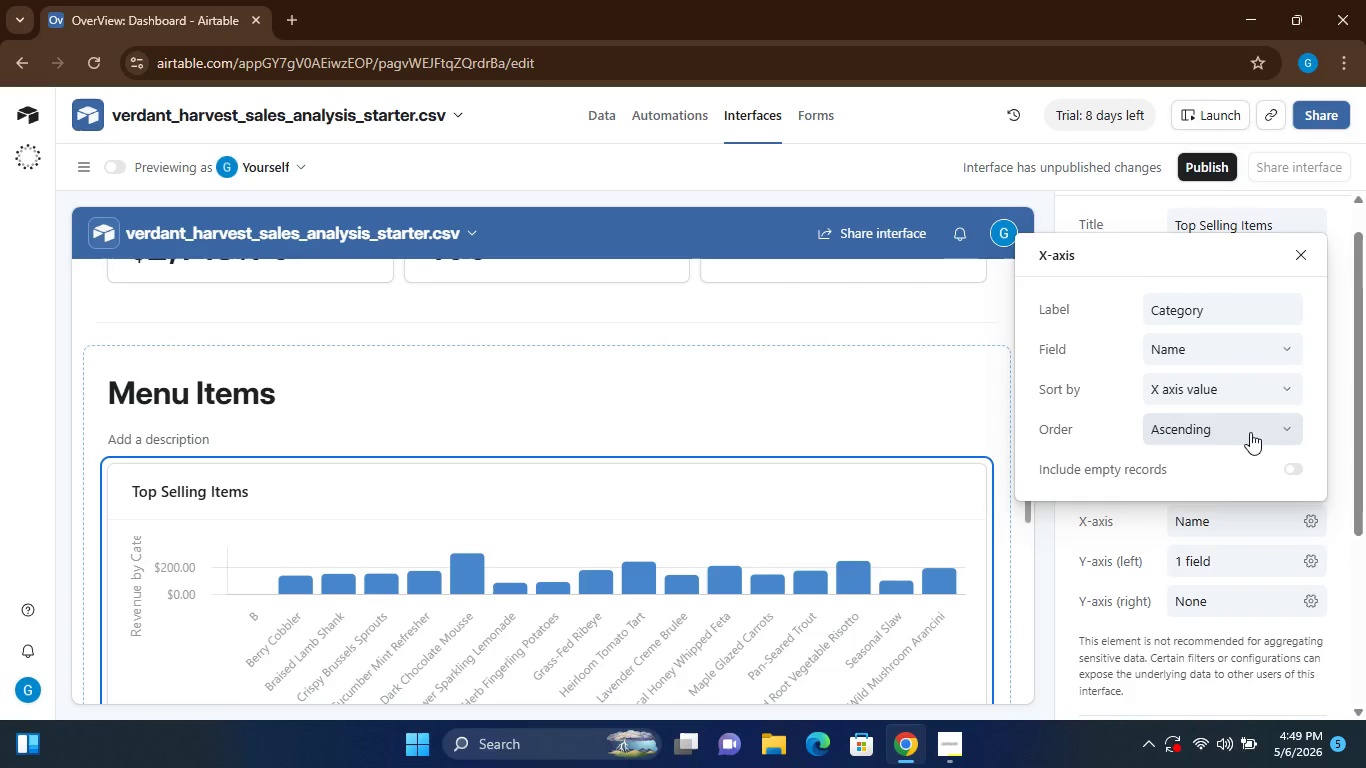 
left_click([1350, 409])
 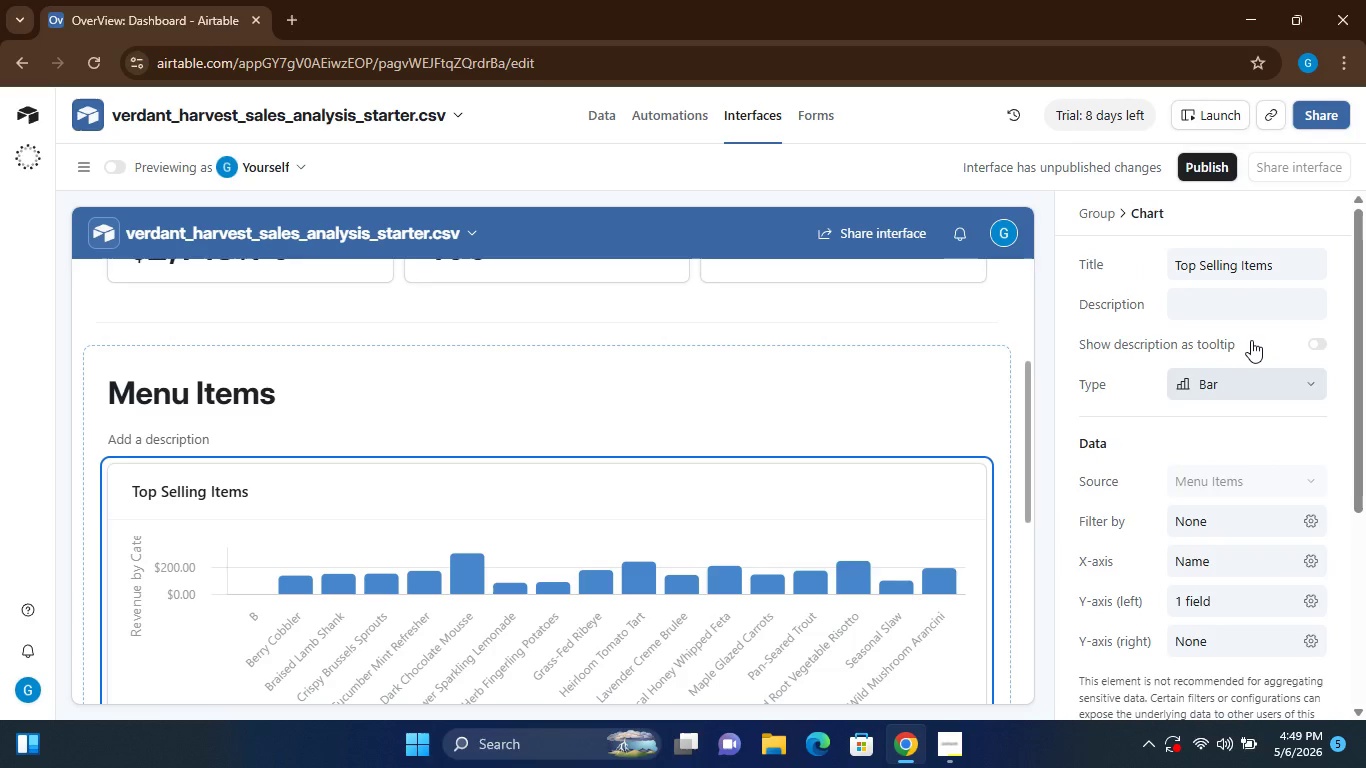 
wait(9.8)
 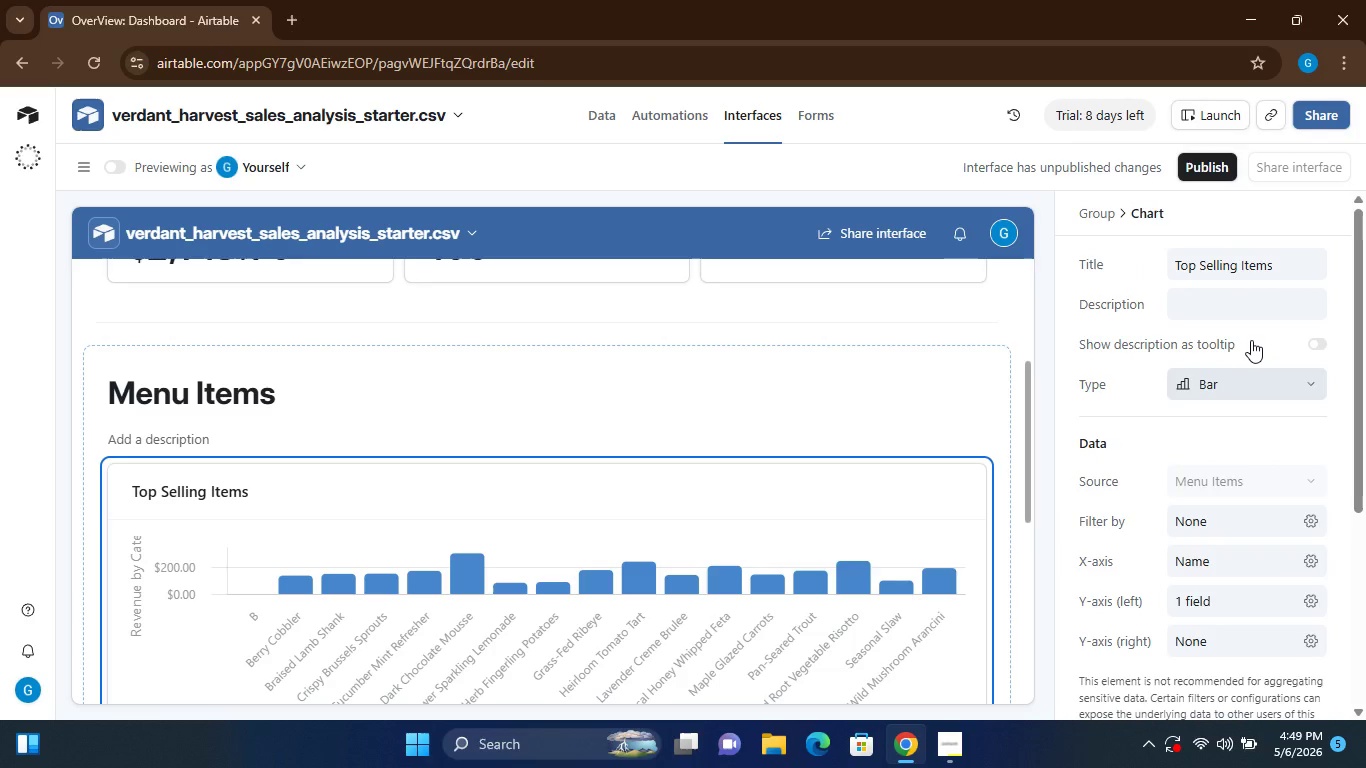 
double_click([1273, 266])
 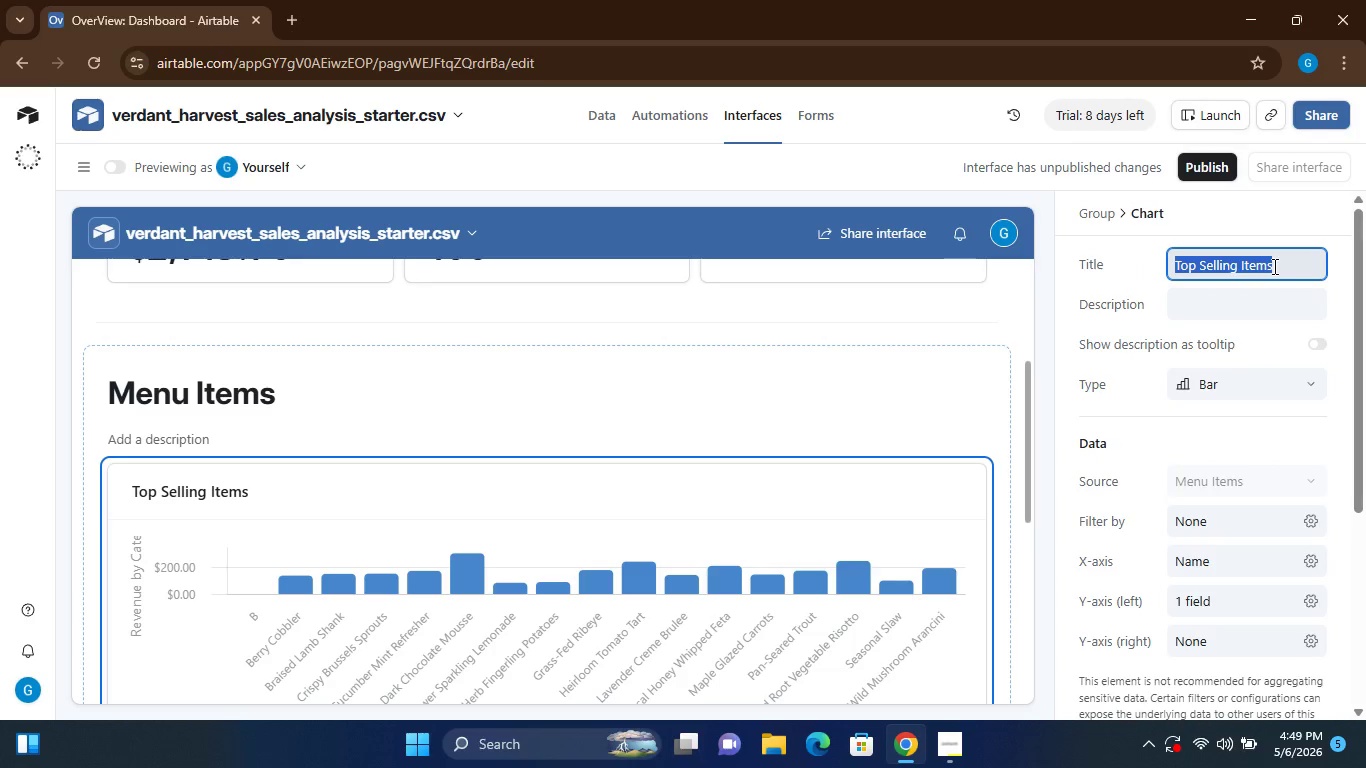 
triple_click([1273, 266])
 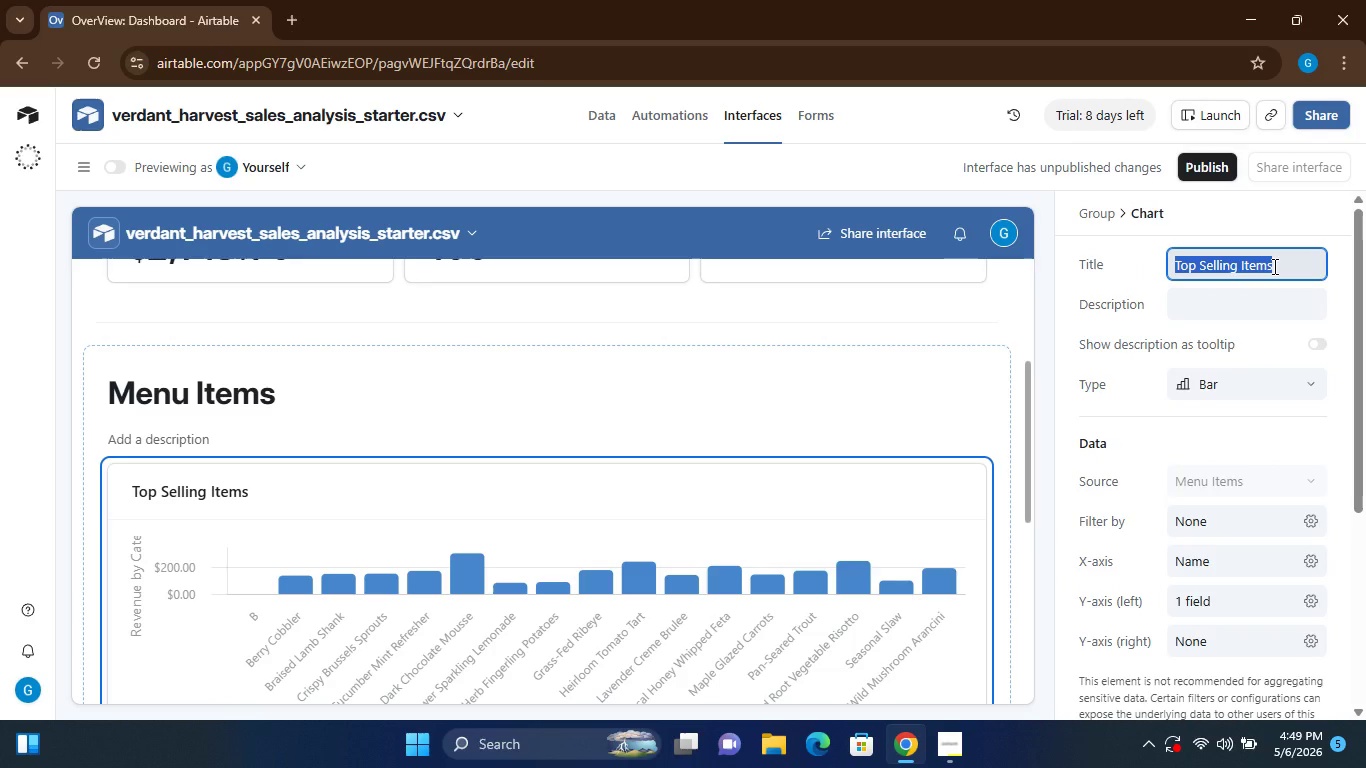 
type(Ren by Cator)
 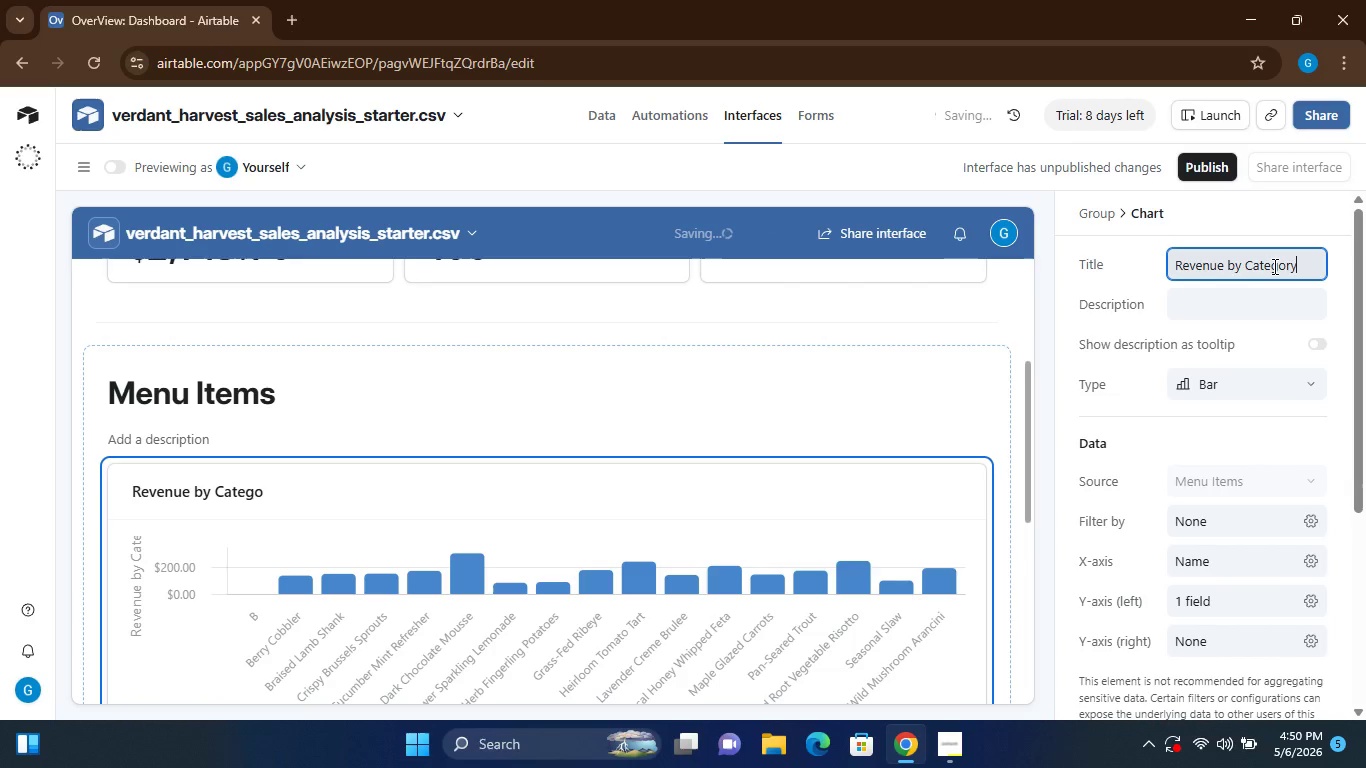 
hold_key(key=V, duration=0.31)
 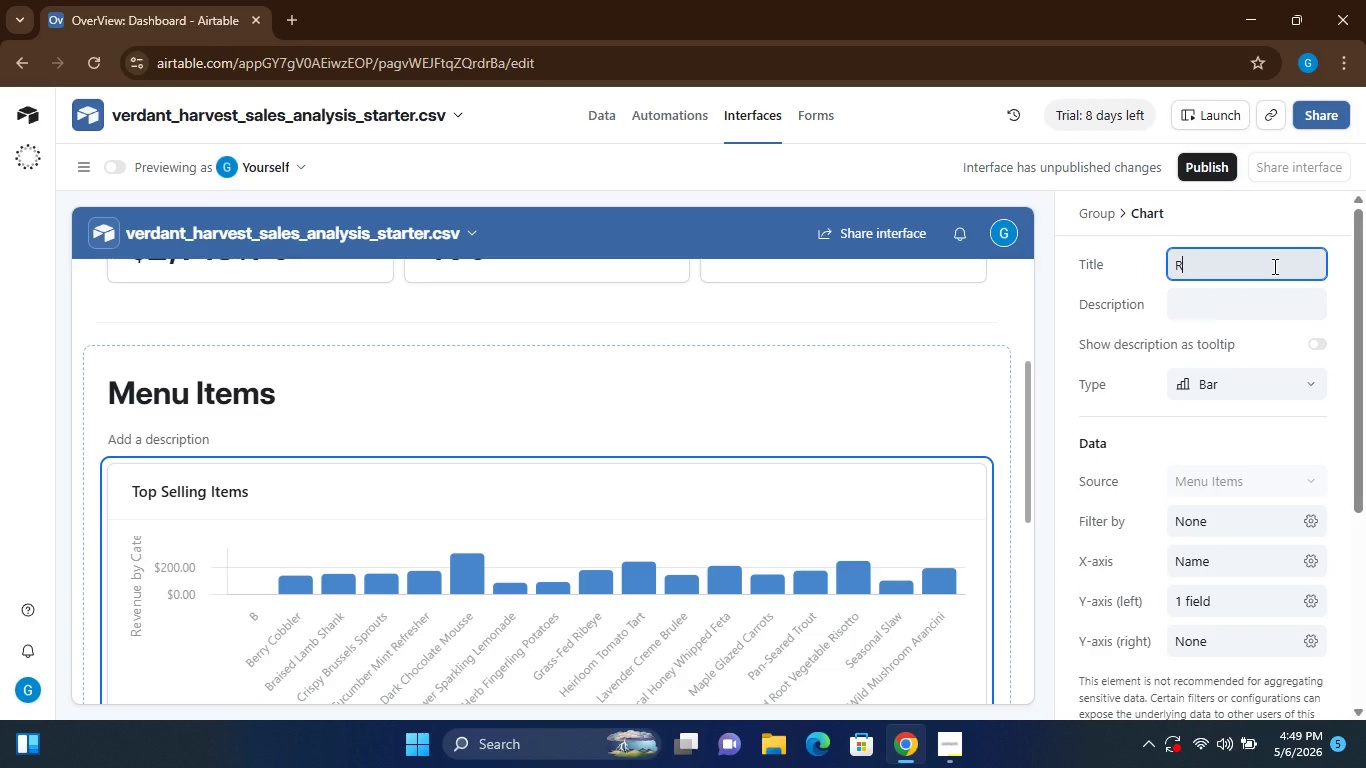 
hold_key(key=U, duration=0.31)
 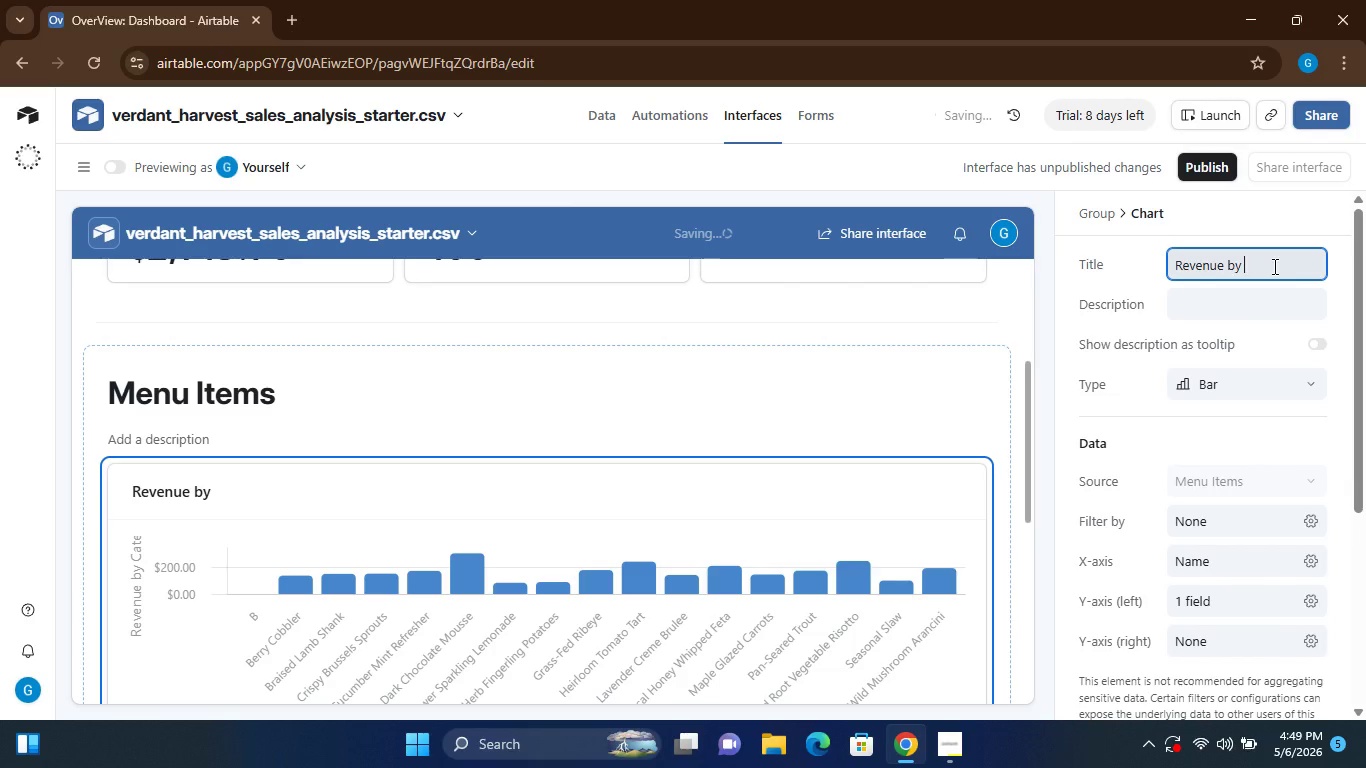 
wait(6.56)
 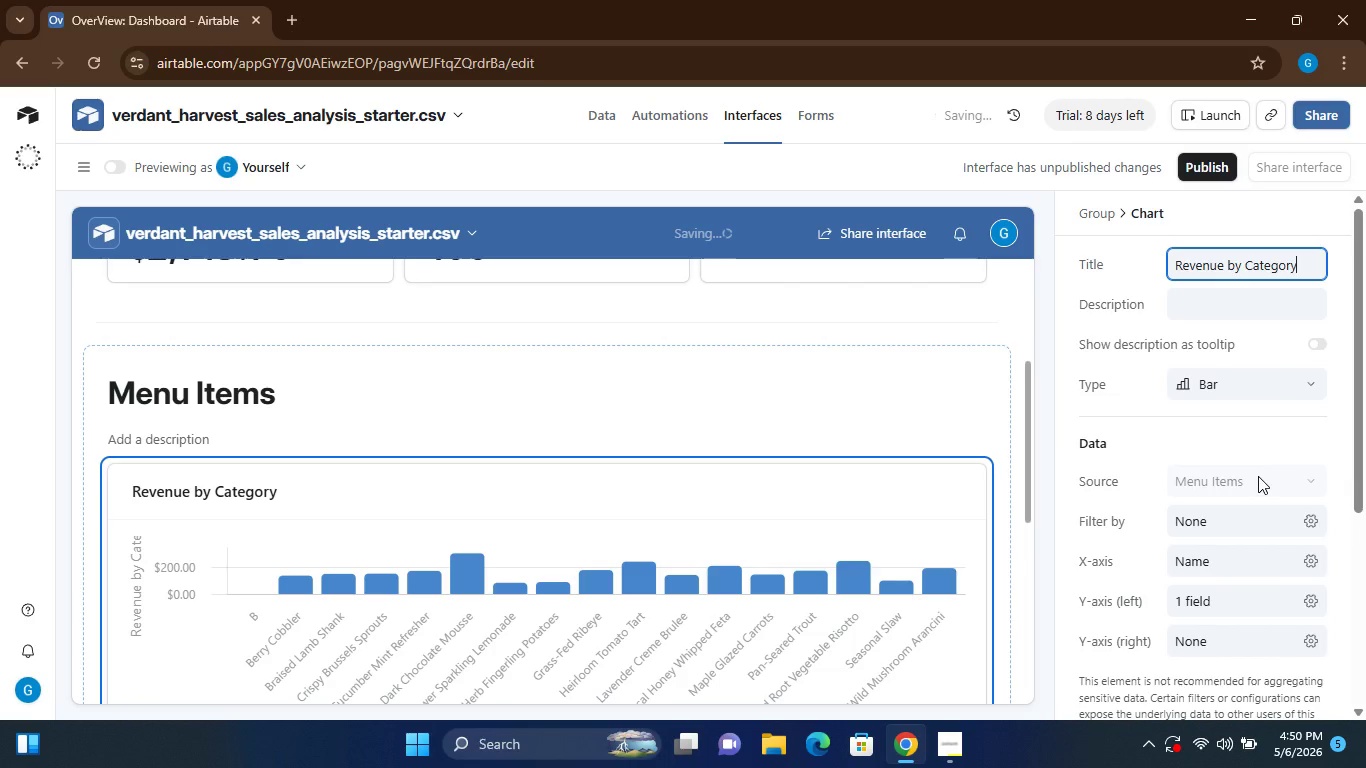 
left_click([1217, 599])
 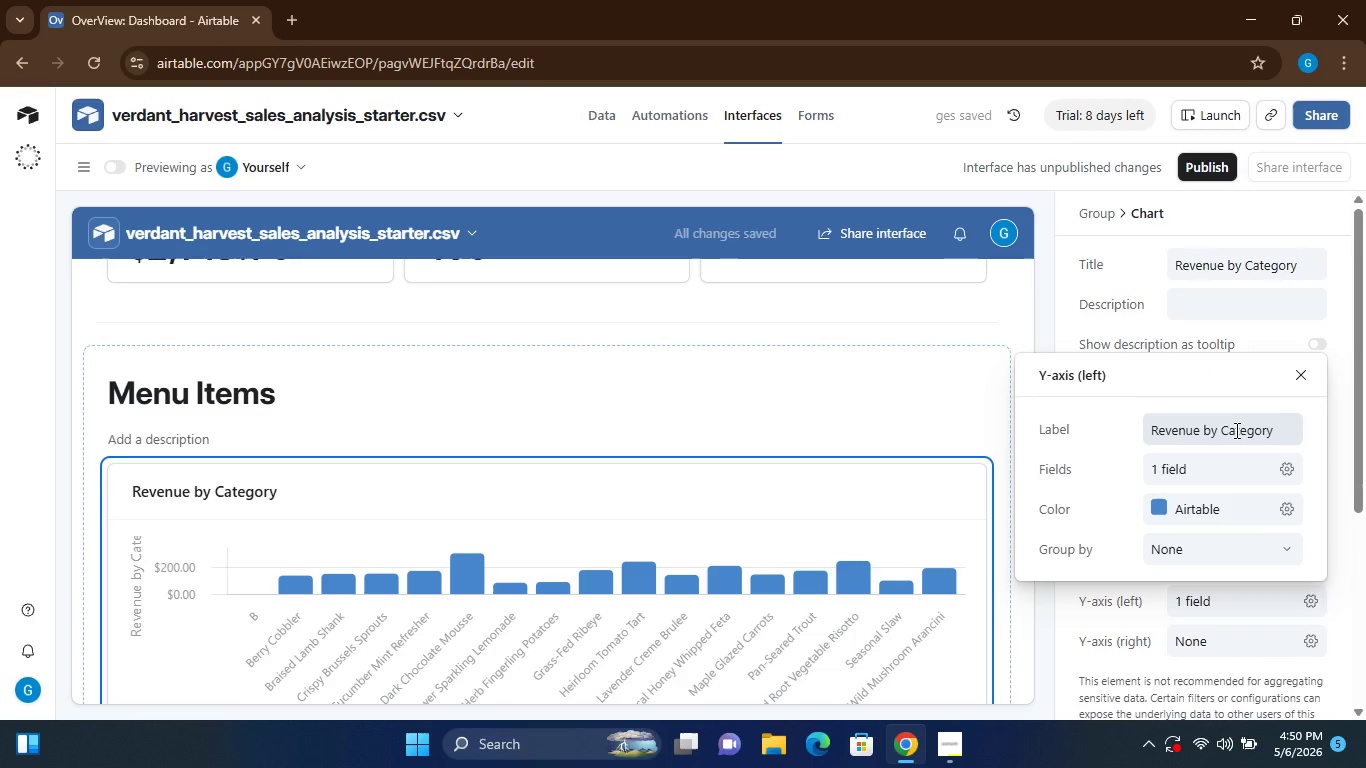 
wait(10.17)
 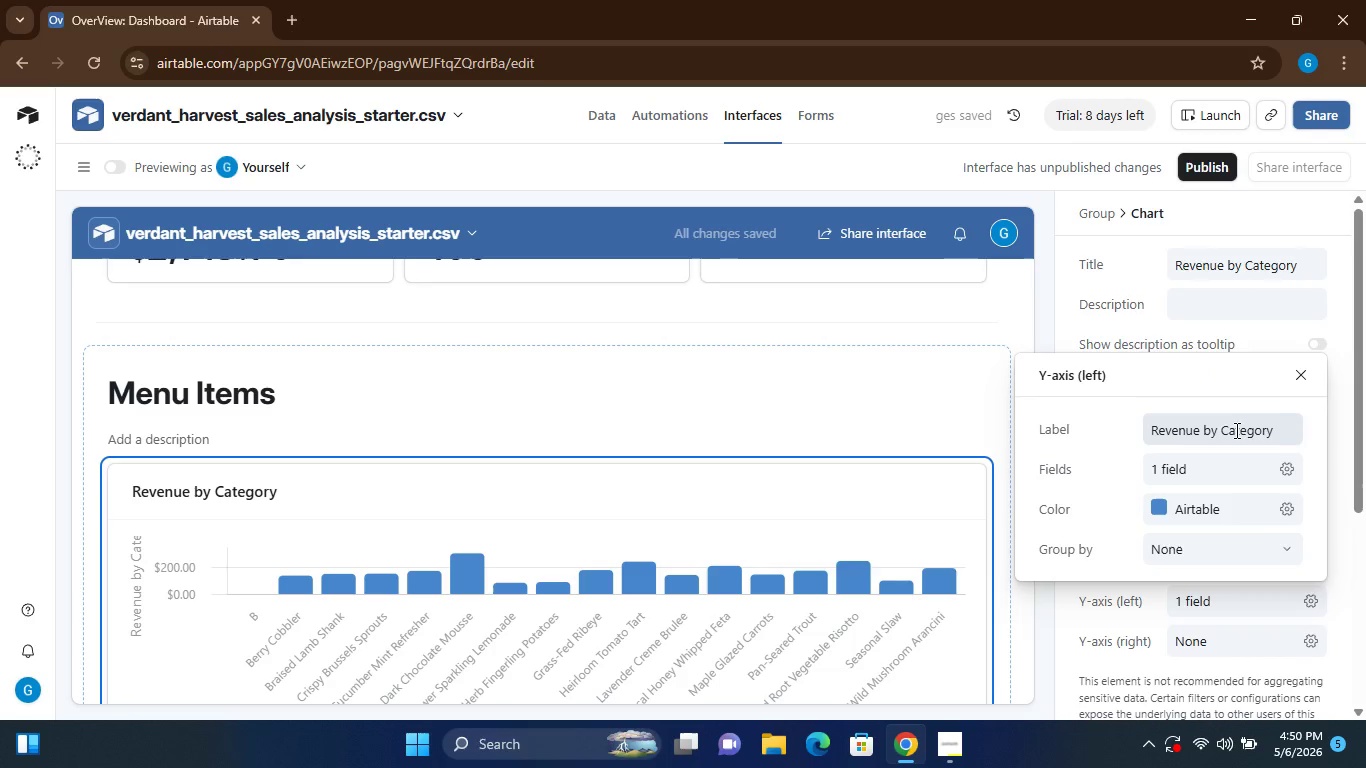 
double_click([1221, 433])
 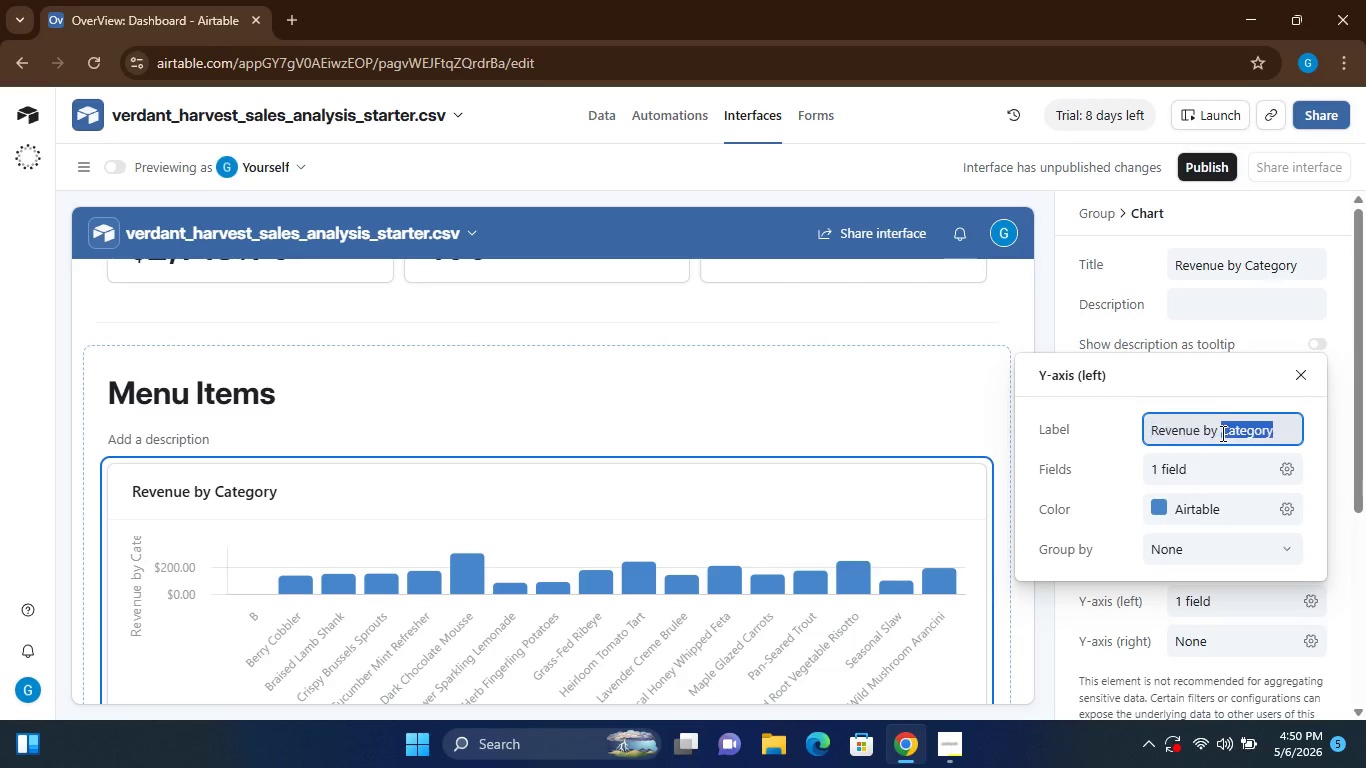 
double_click([1221, 433])
 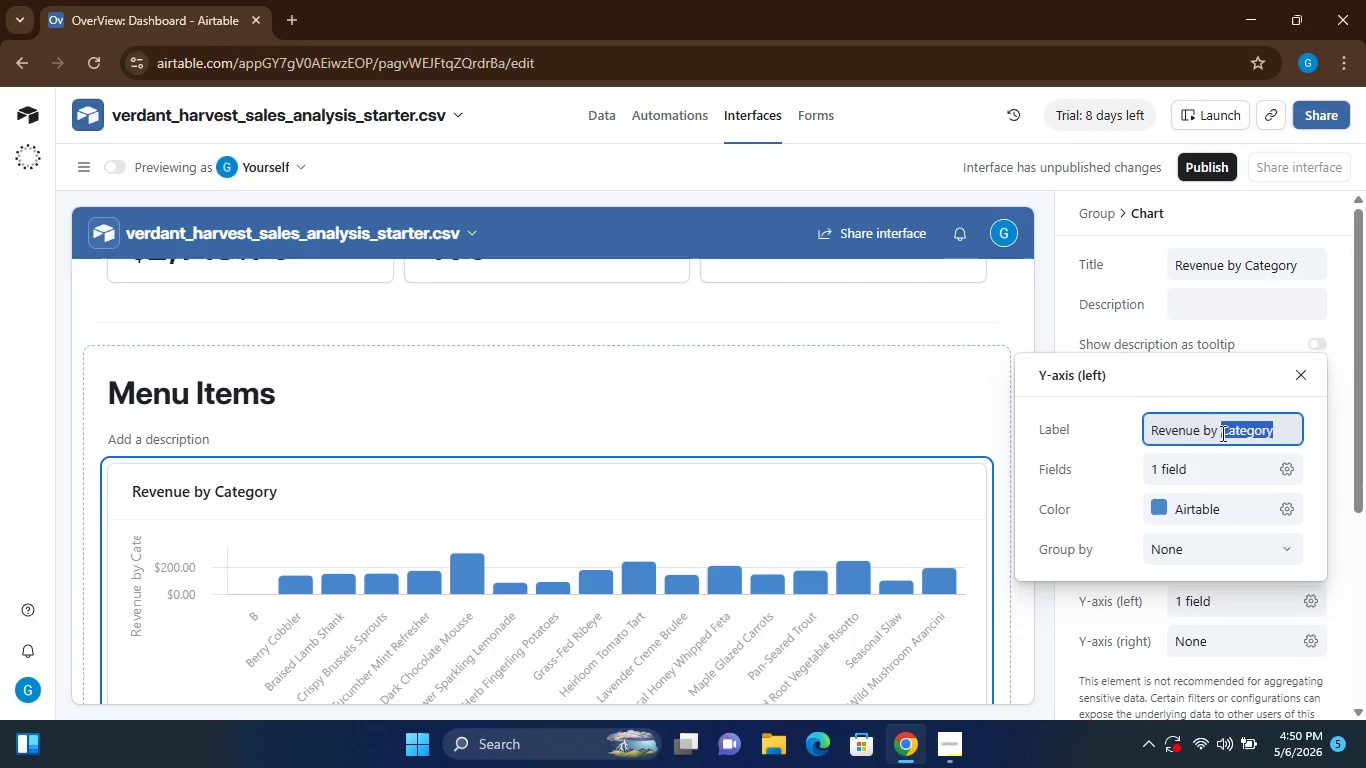 
double_click([1221, 433])
 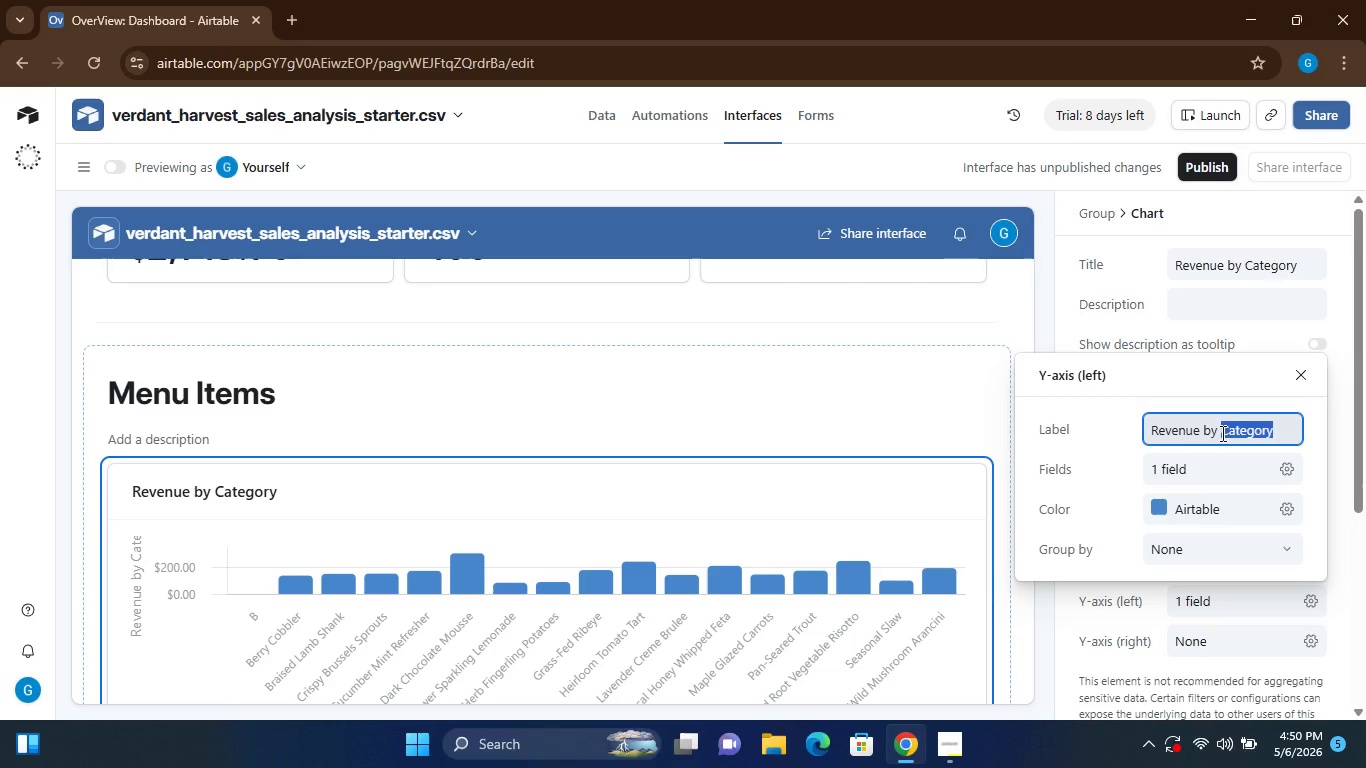 
left_click([1221, 433])
 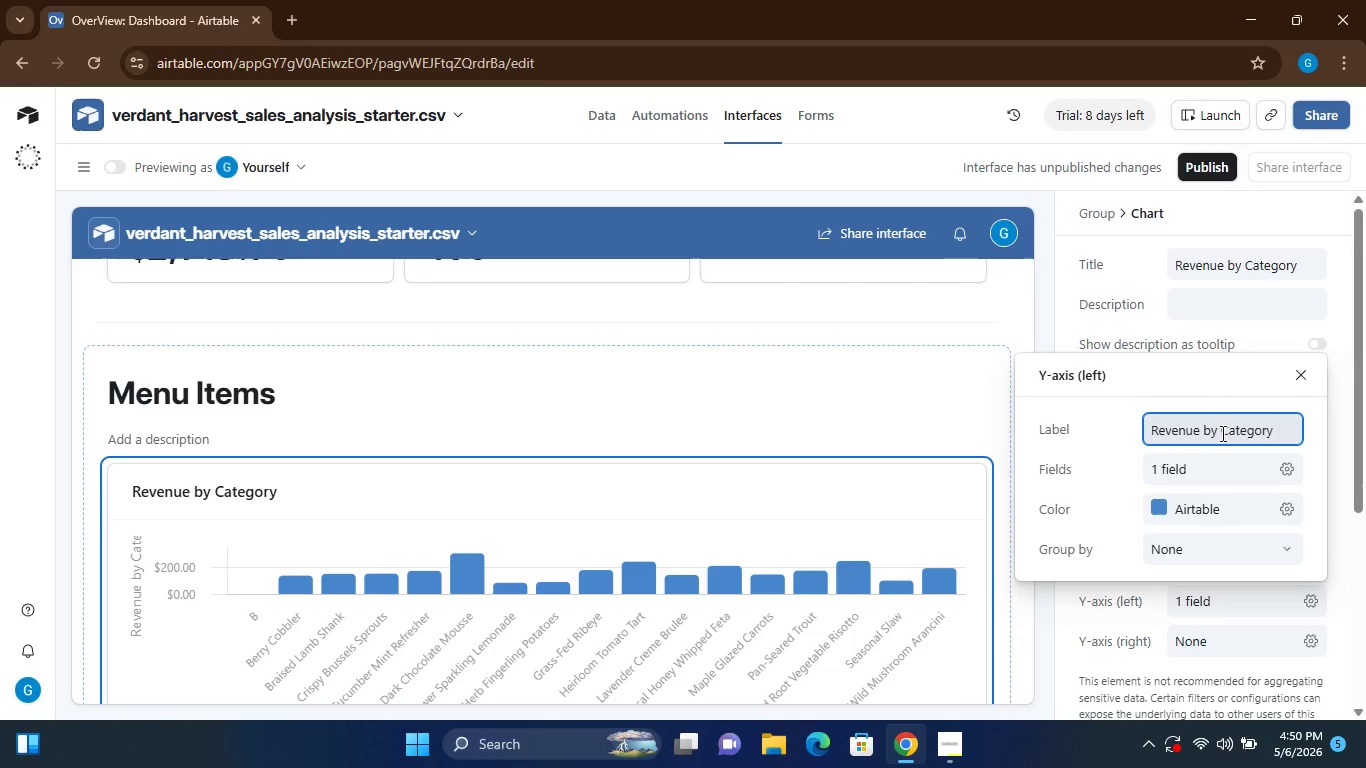 
double_click([1221, 433])
 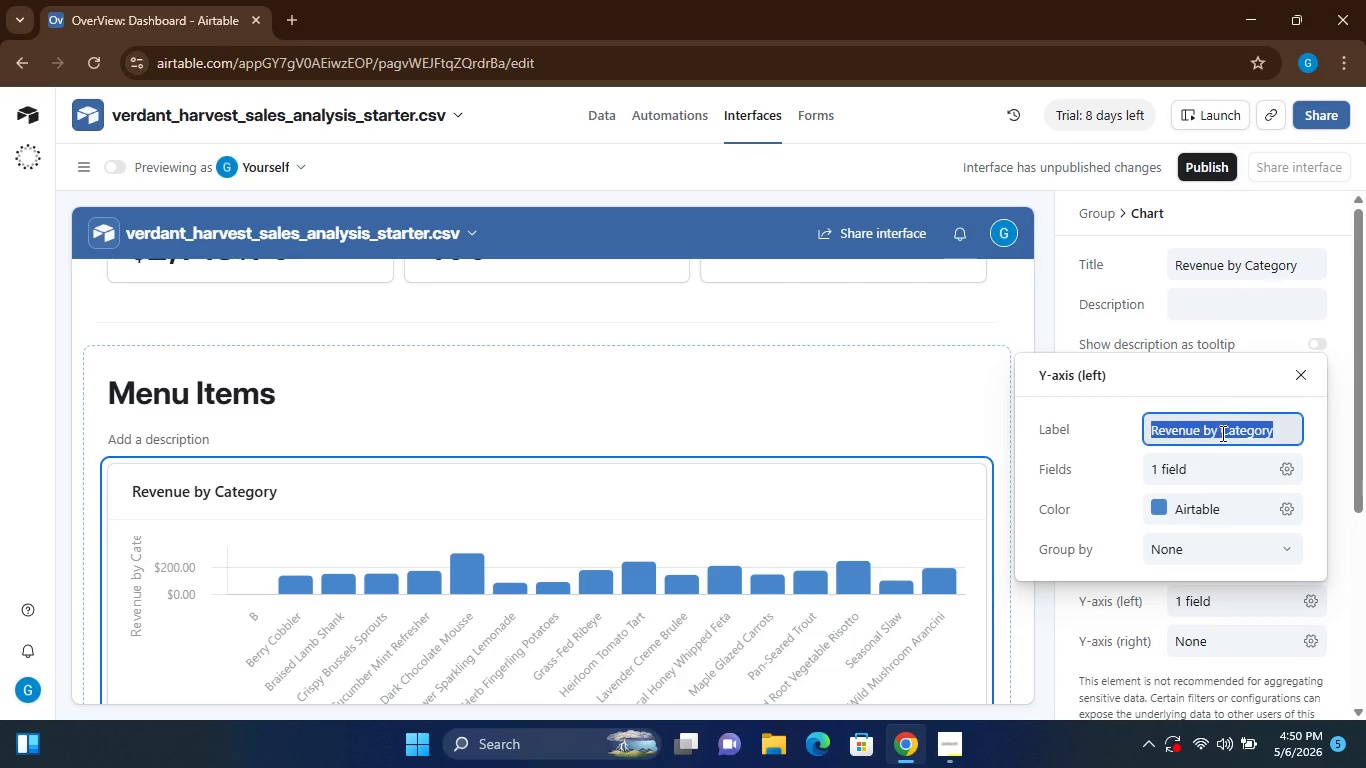 
triple_click([1221, 433])
 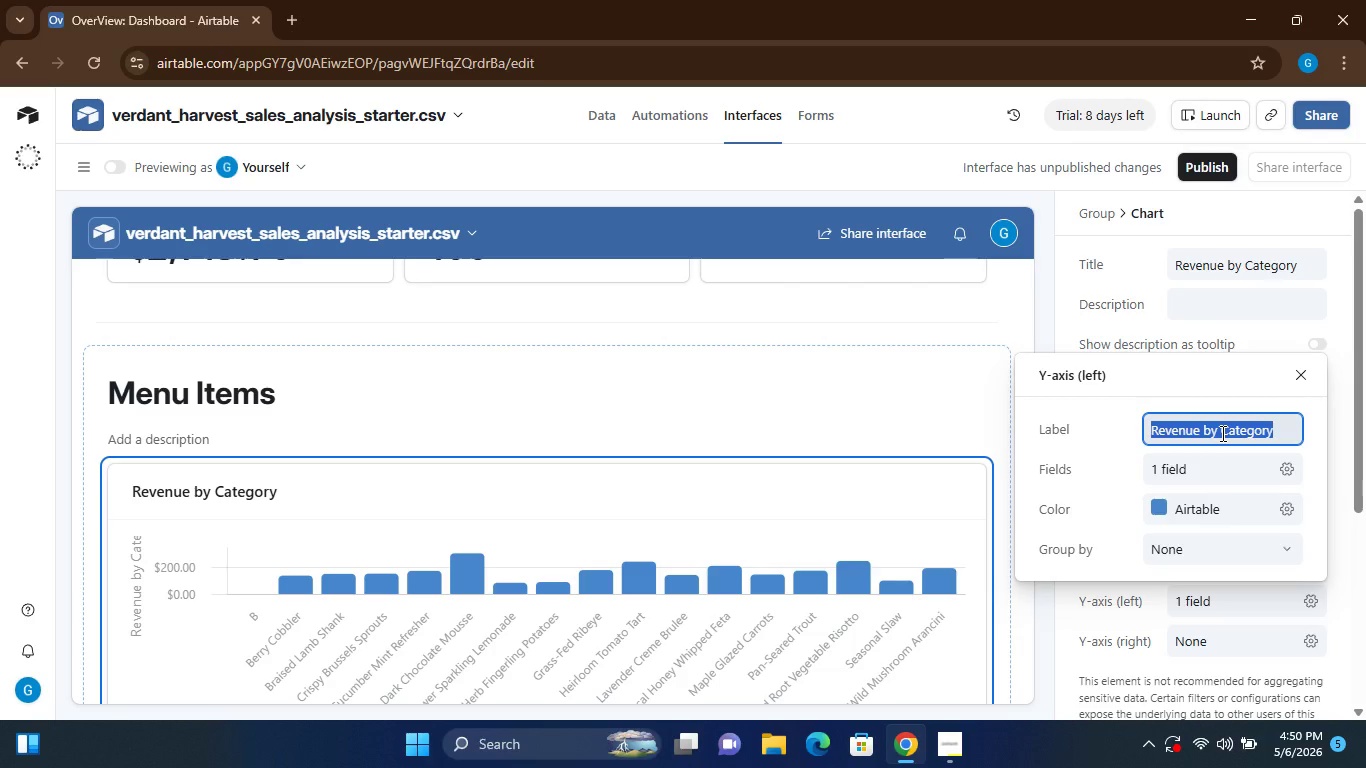 
type(Total Revenue)
 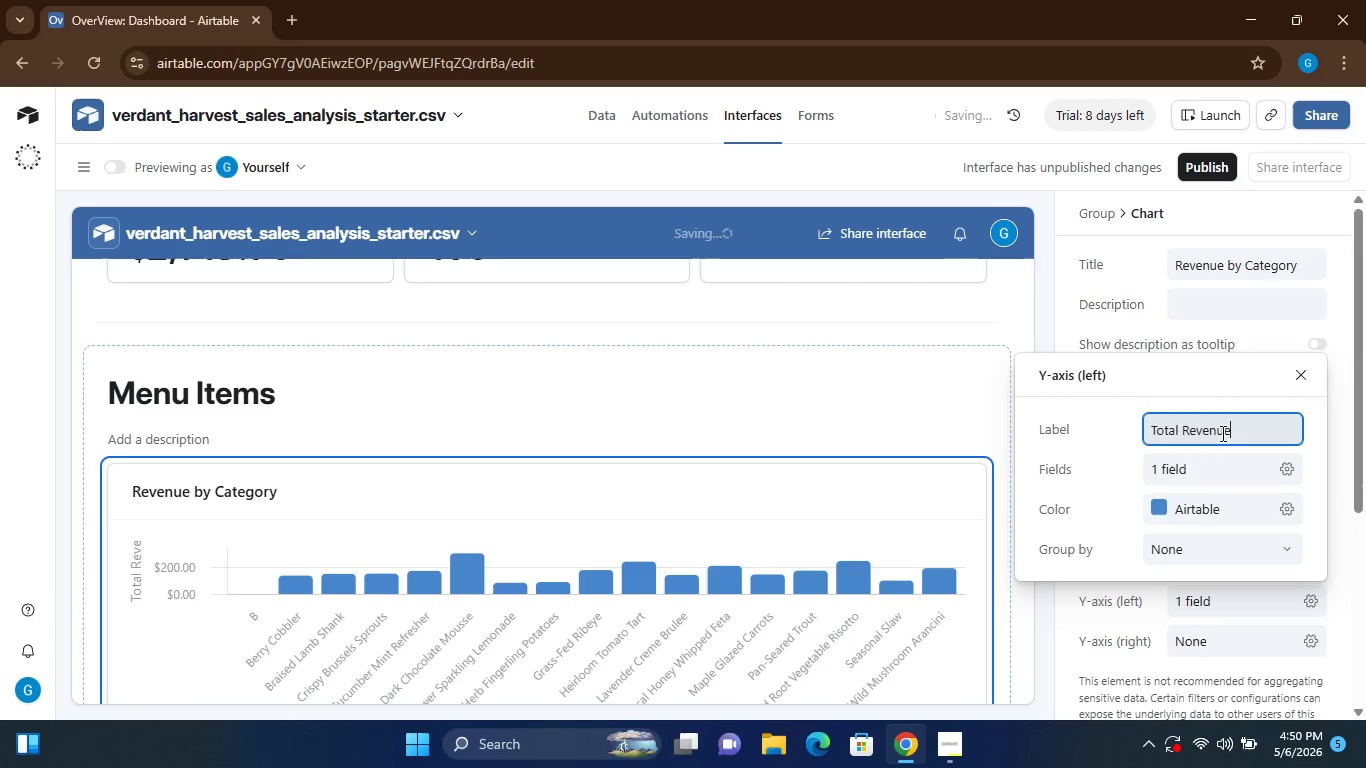 
left_click([1331, 501])
 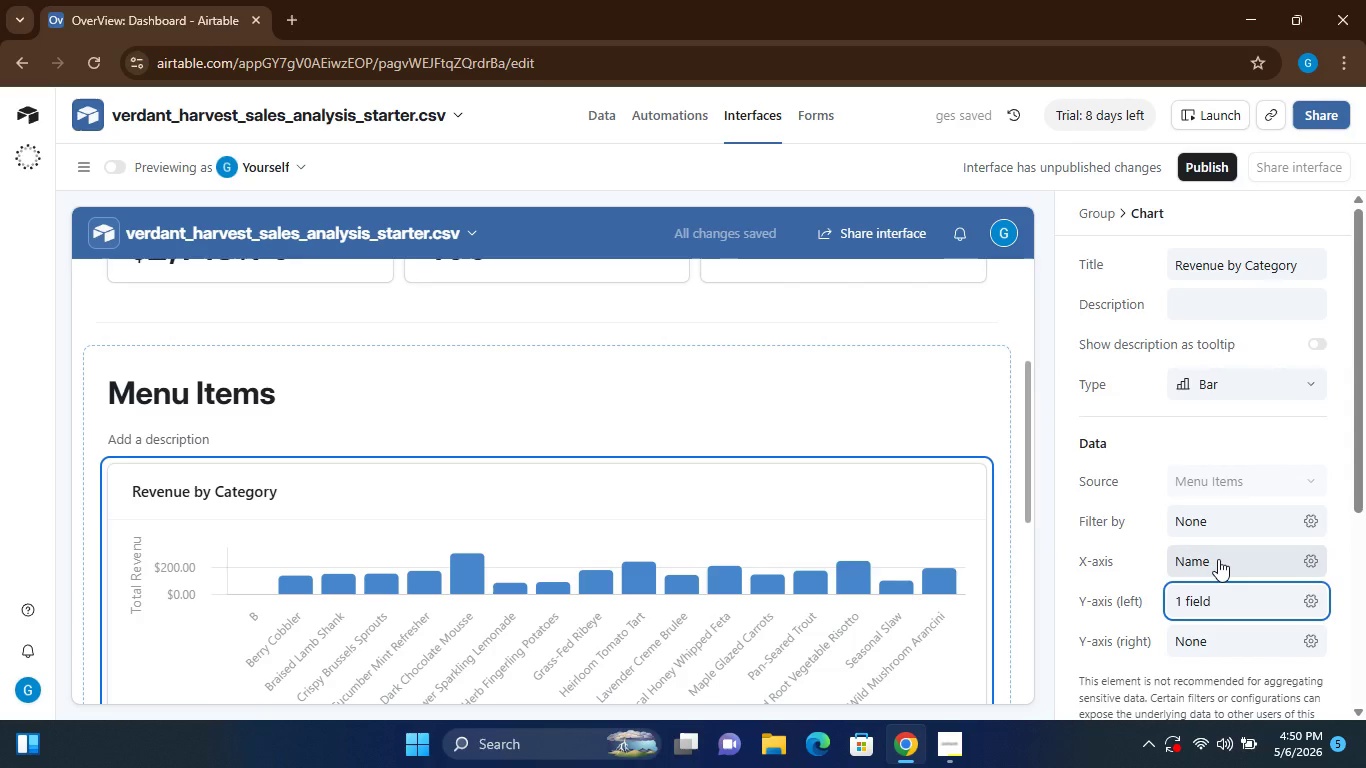 
left_click([1218, 559])
 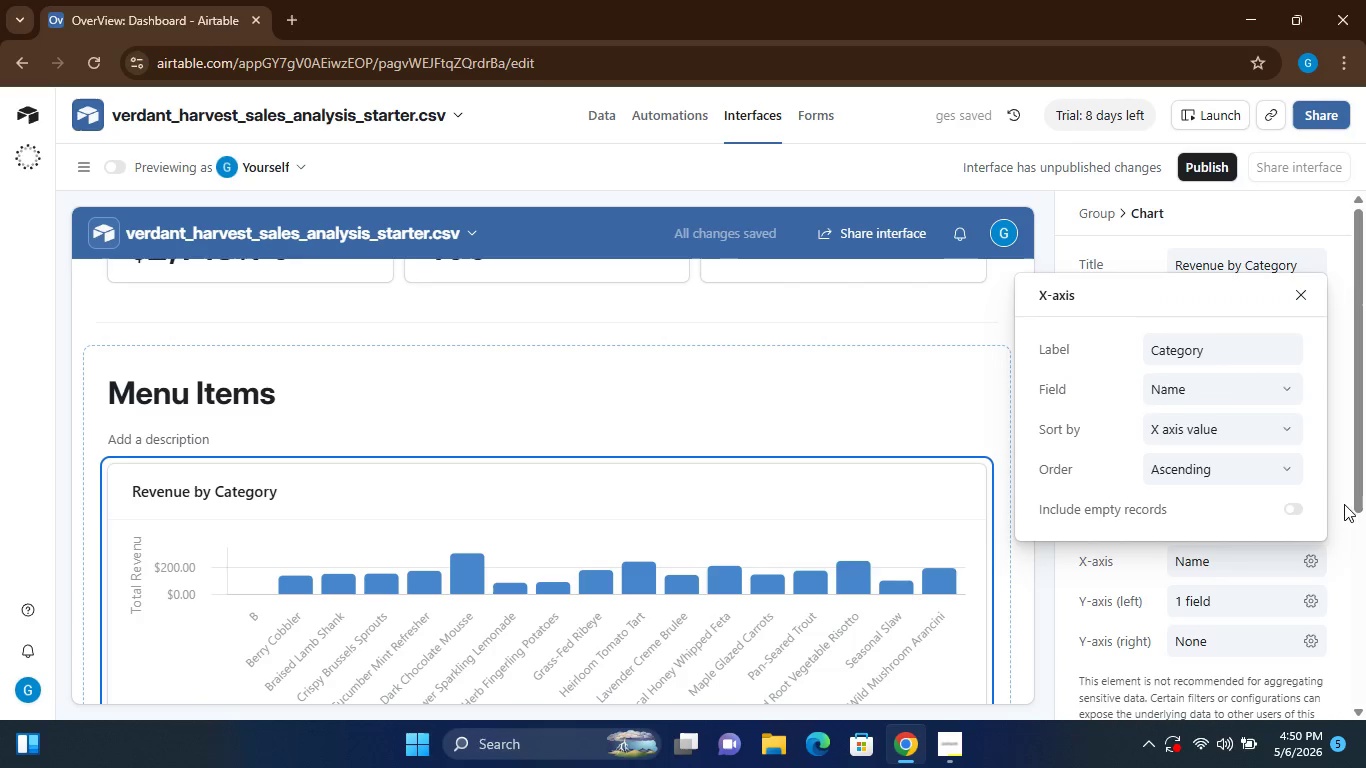 
left_click([1342, 531])
 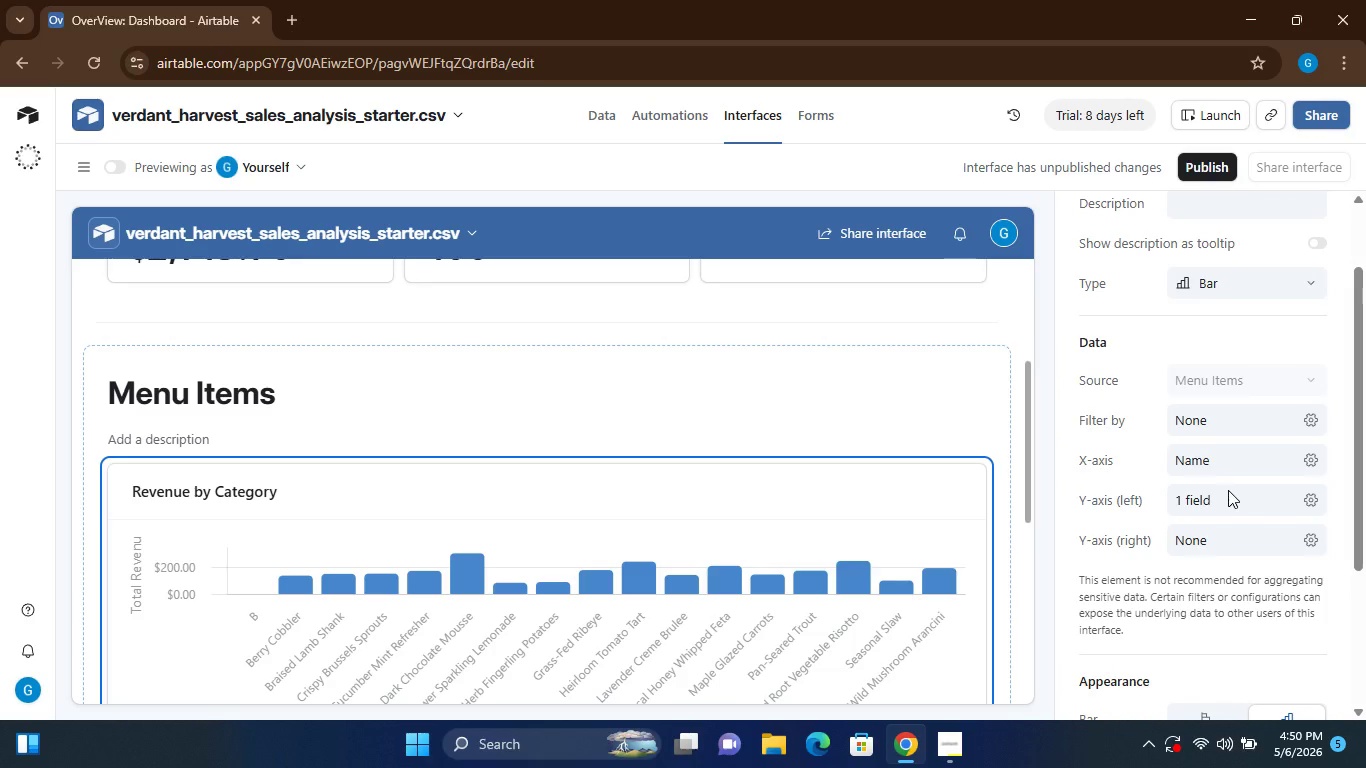 
wait(10.55)
 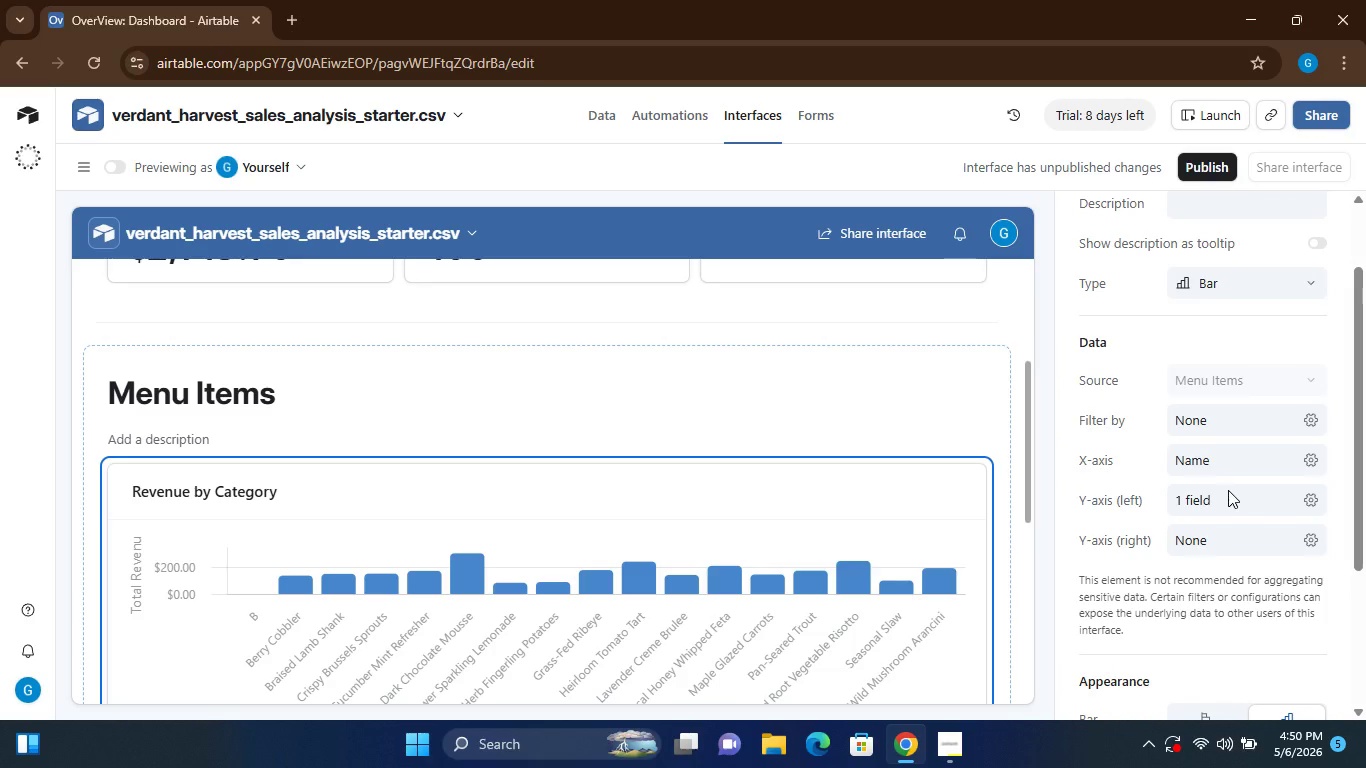 
left_click([710, 559])
 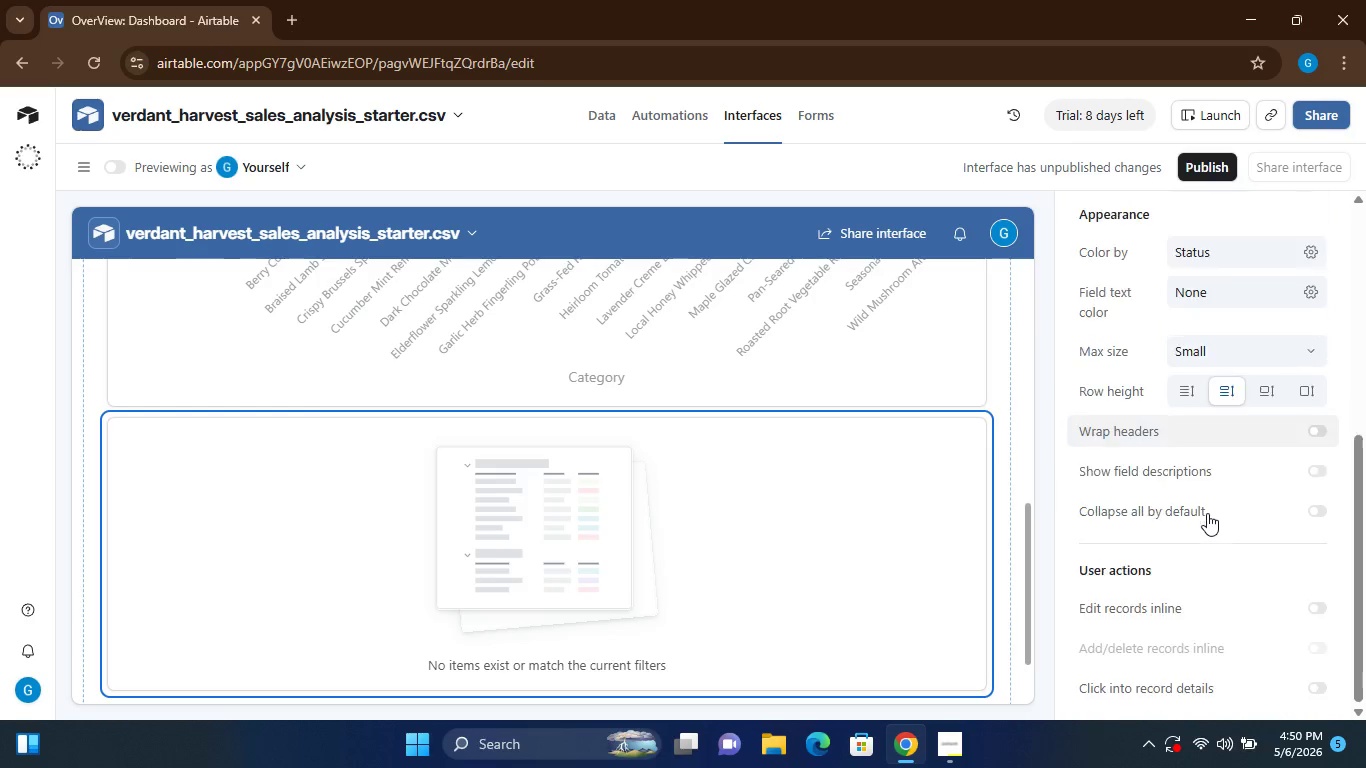 
wait(13.16)
 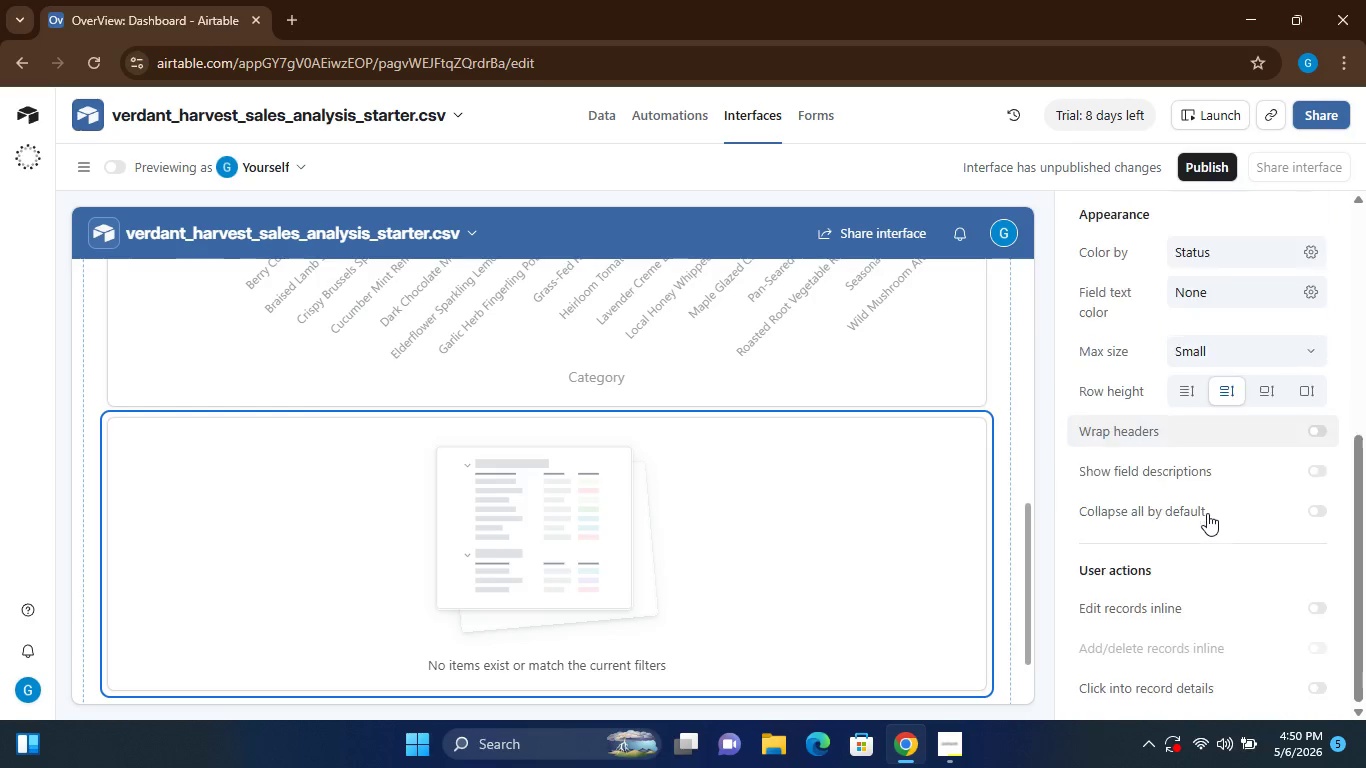 
left_click([979, 417])
 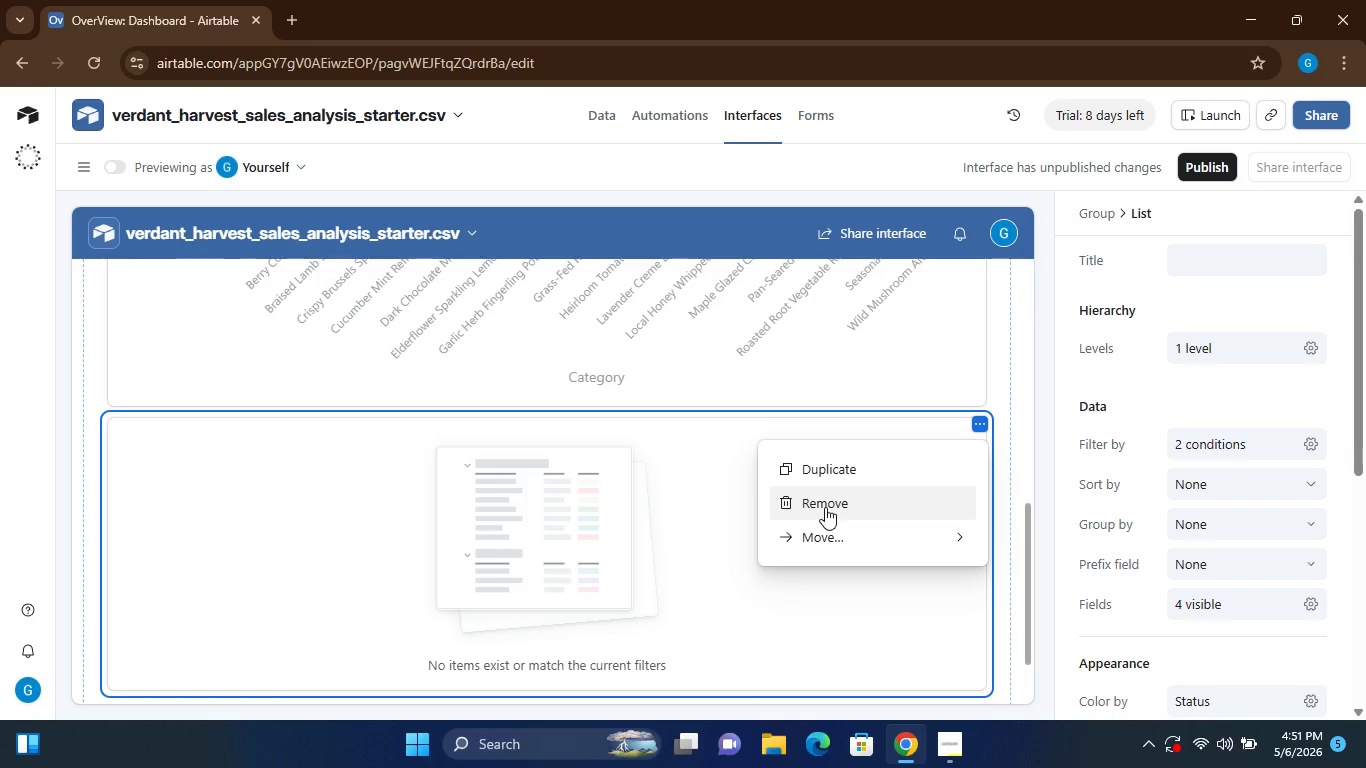 
left_click([825, 507])
 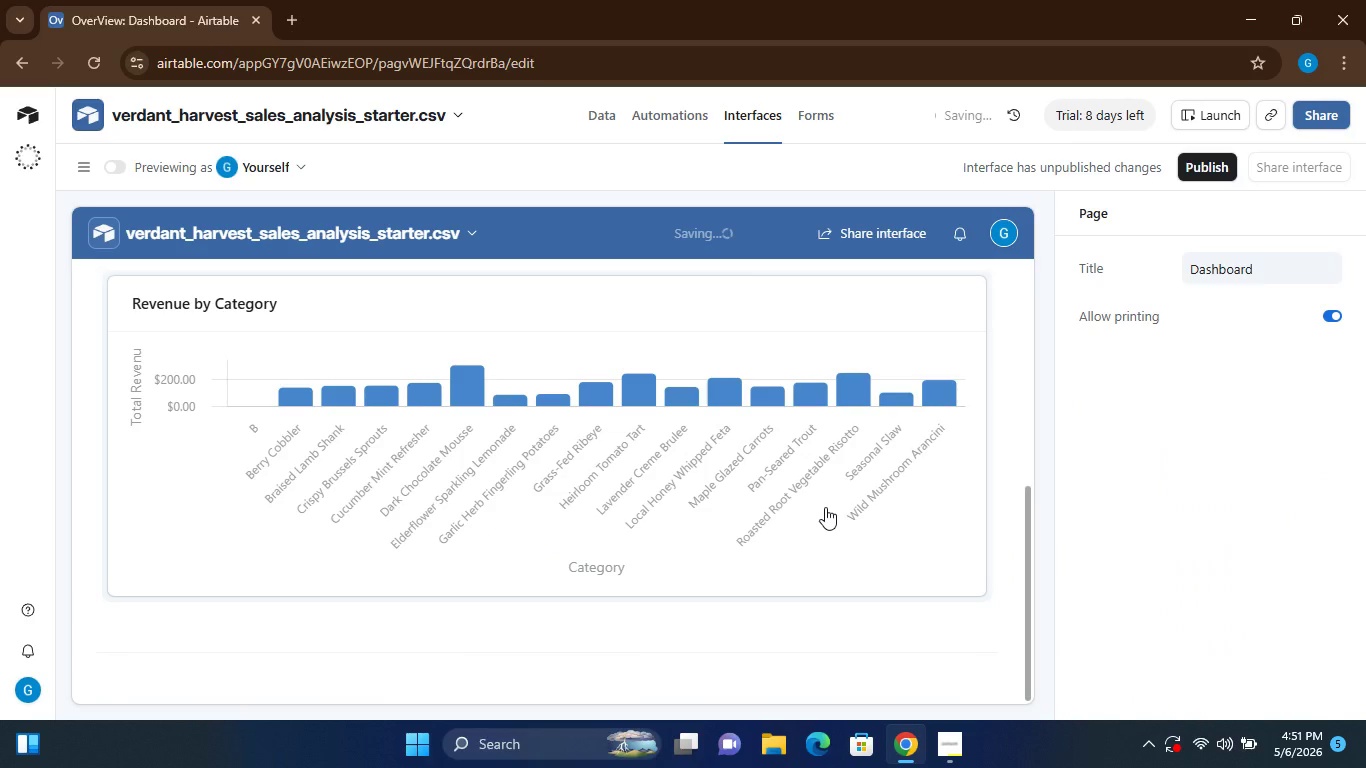 
left_click([852, 405])
 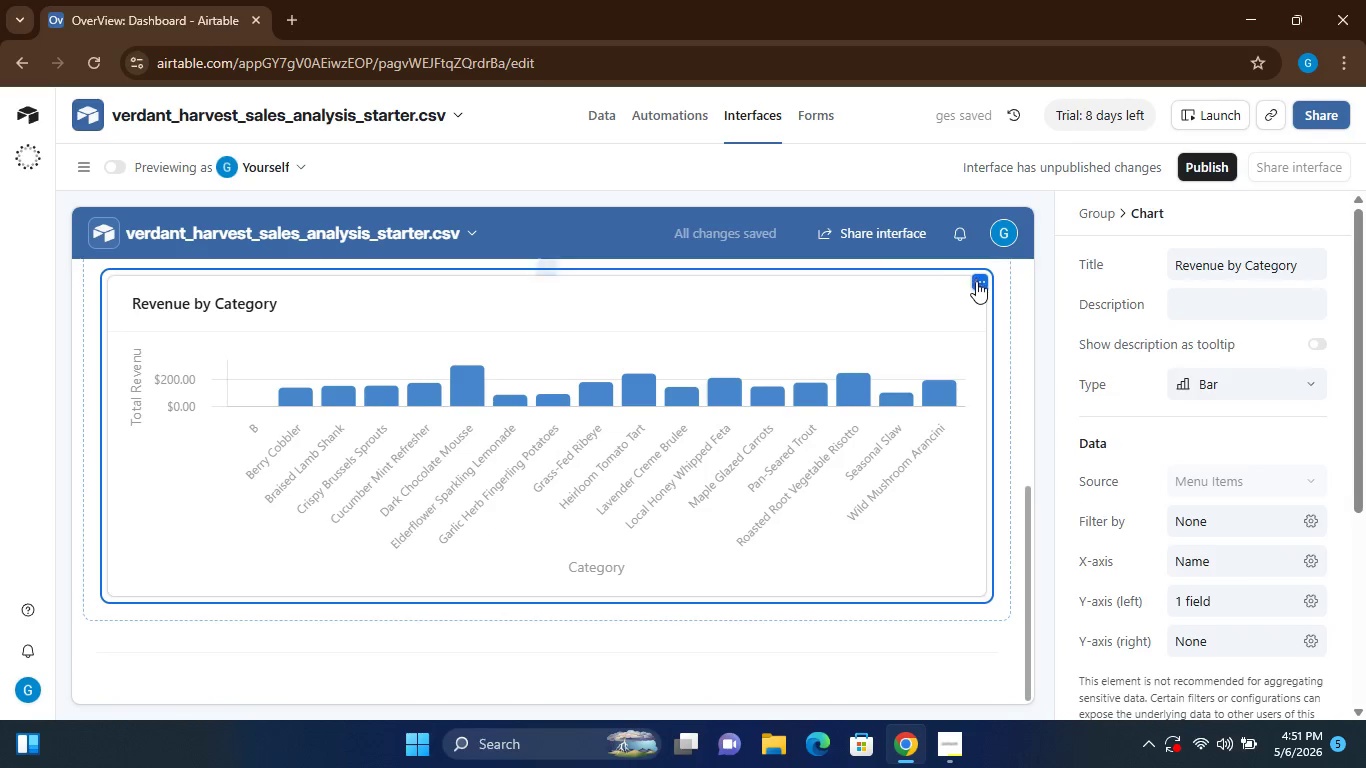 
left_click([977, 281])
 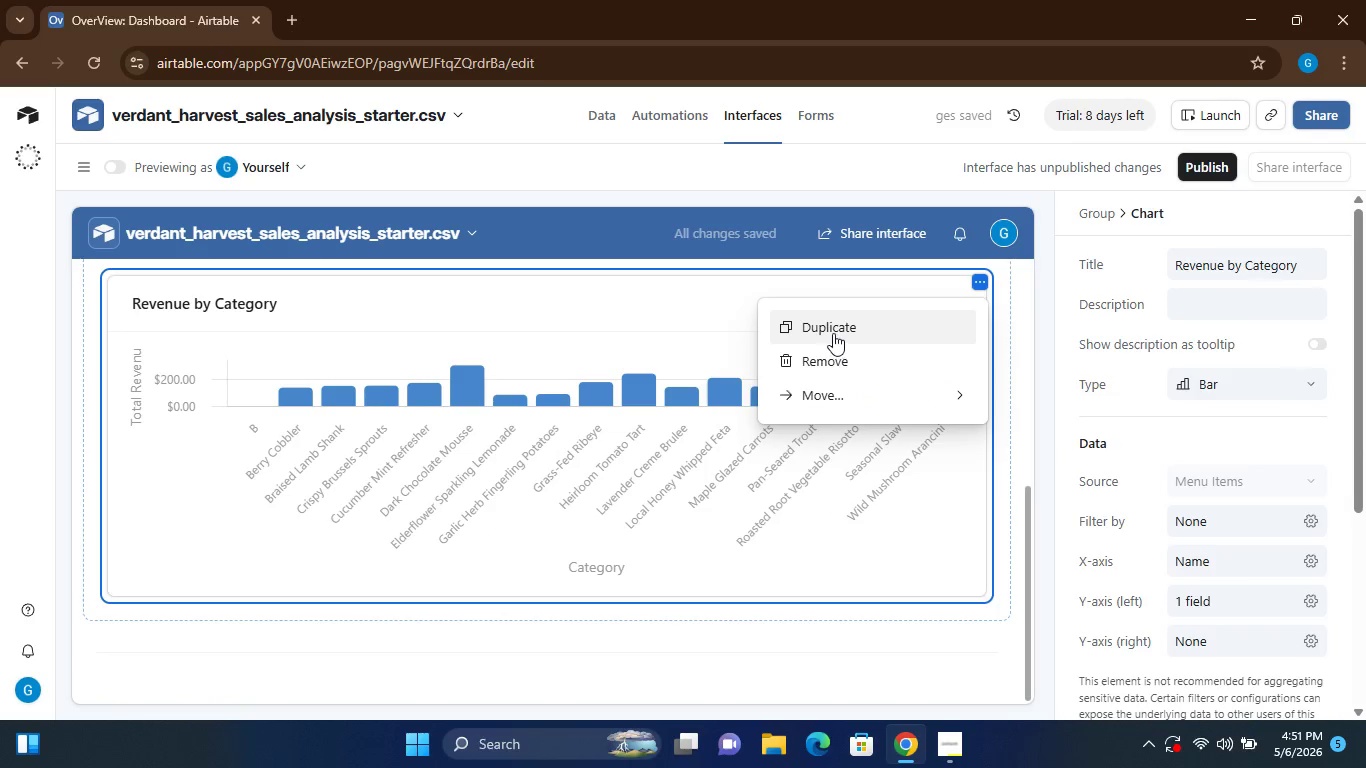 
left_click([833, 333])
 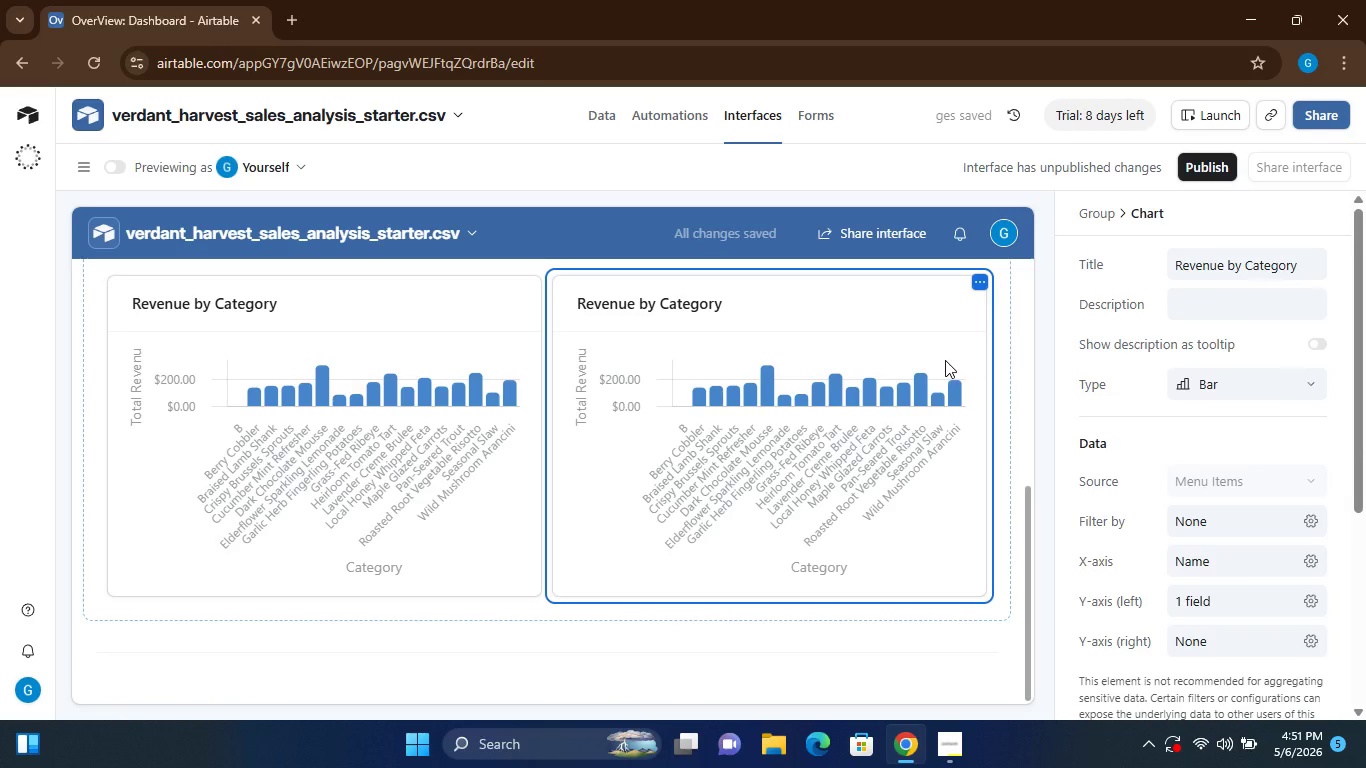 
wait(8.45)
 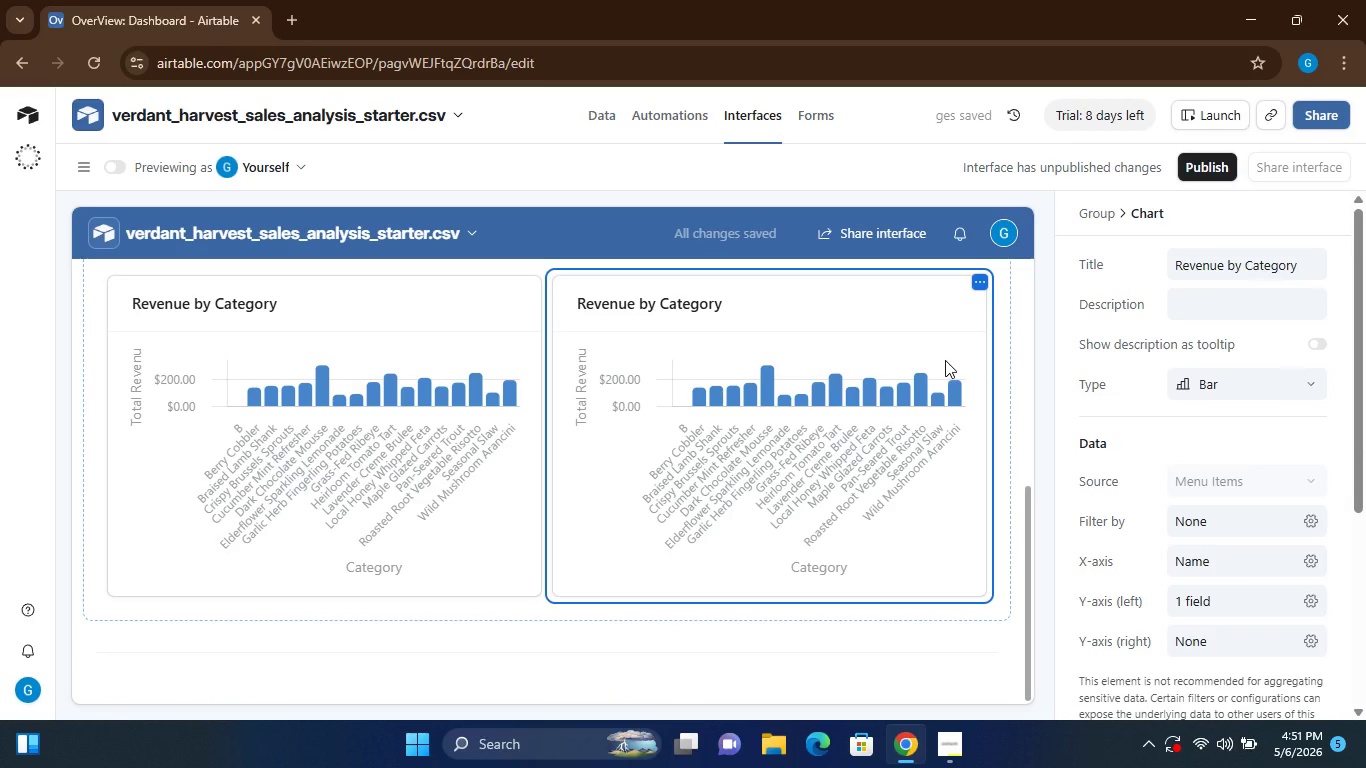 
left_click([1215, 555])
 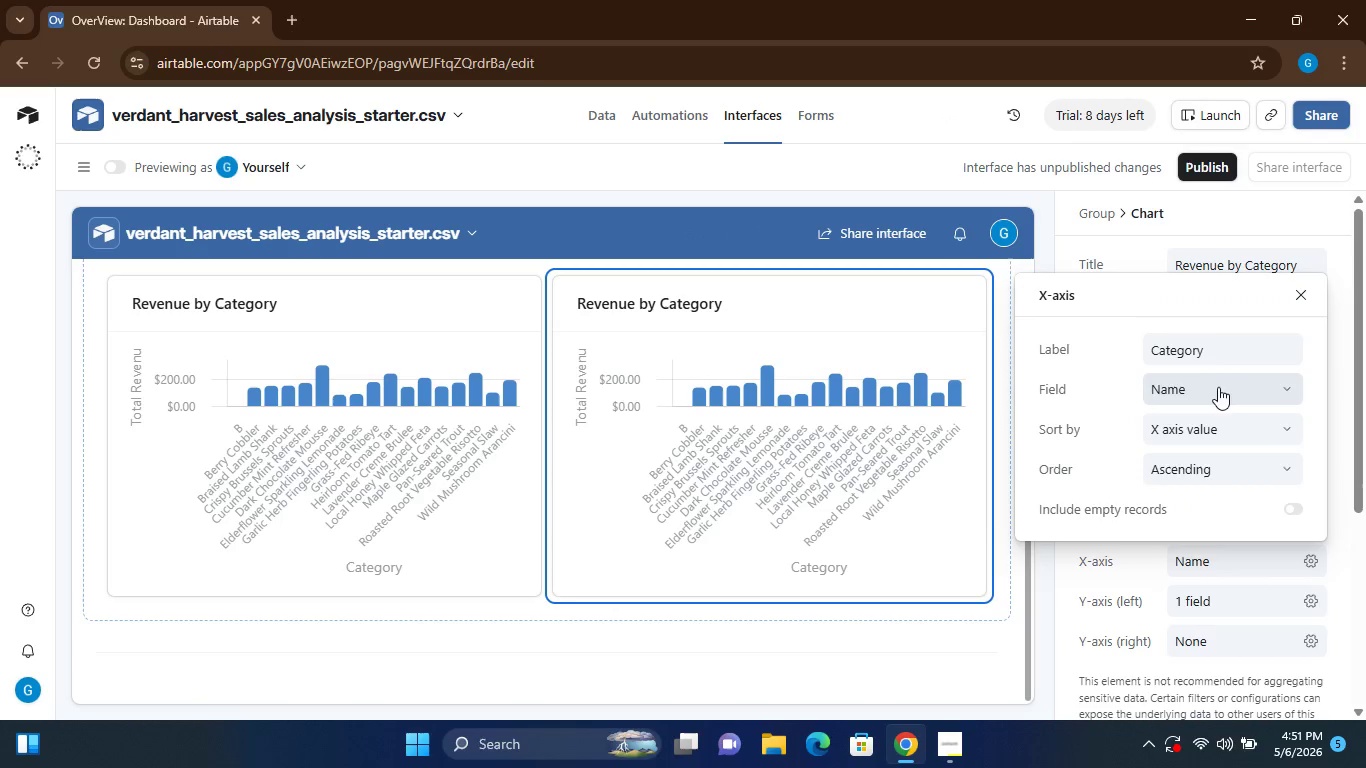 
left_click([1217, 354])
 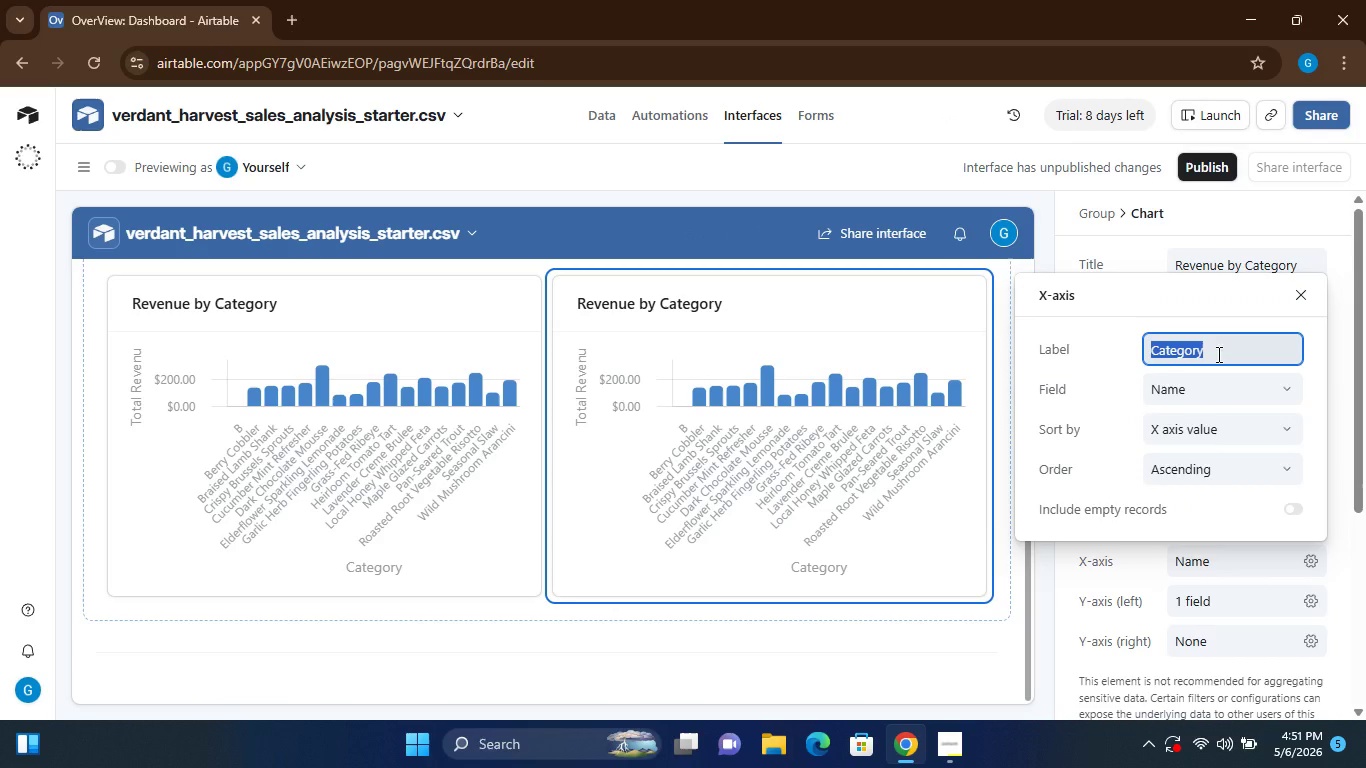 
type(Item Name)
 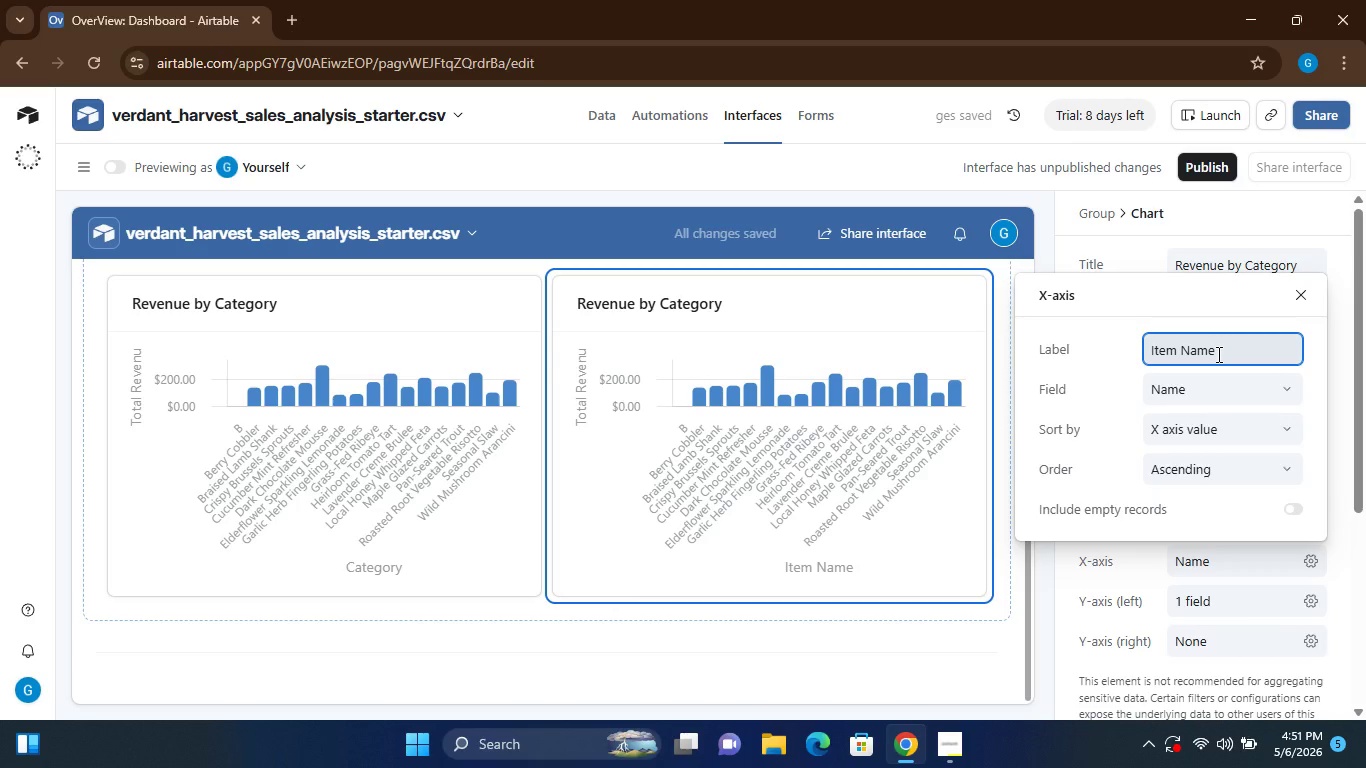 
left_click([1348, 550])
 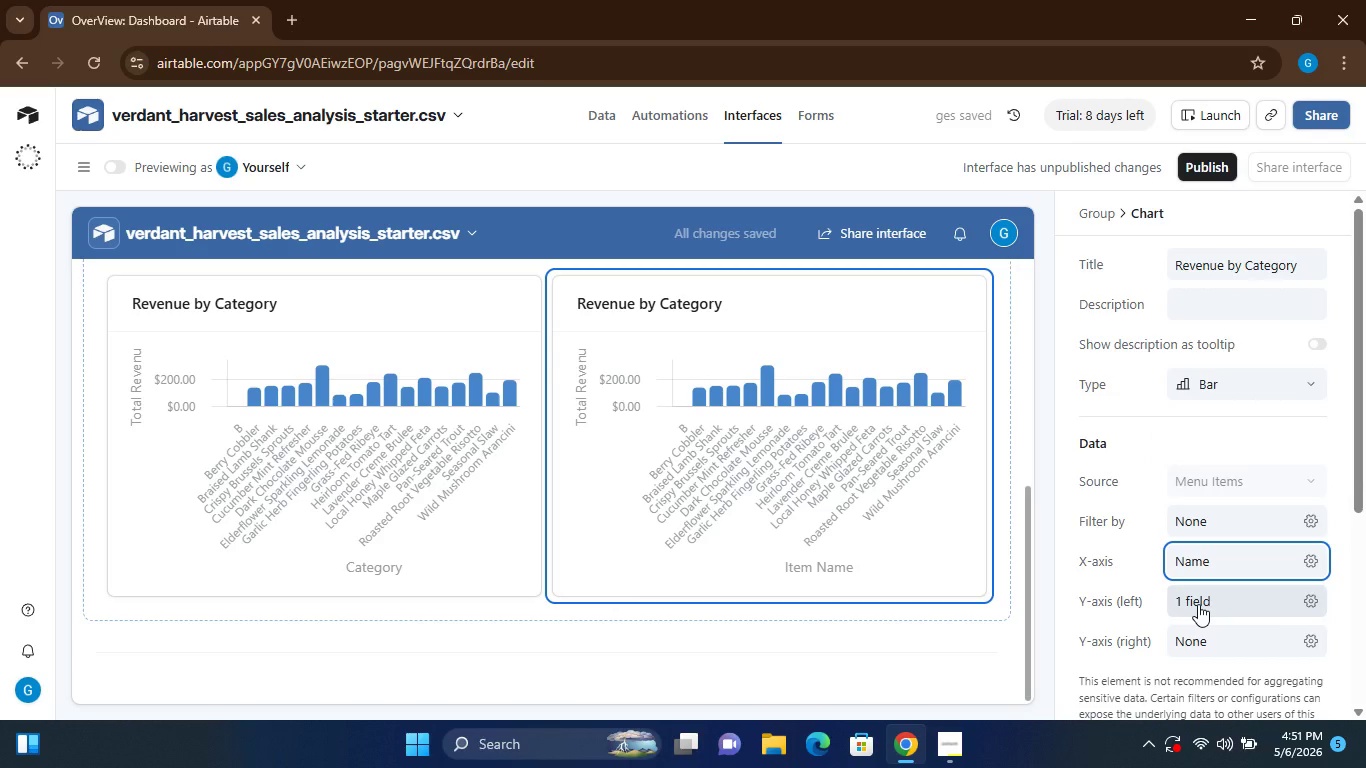 
left_click([1198, 604])
 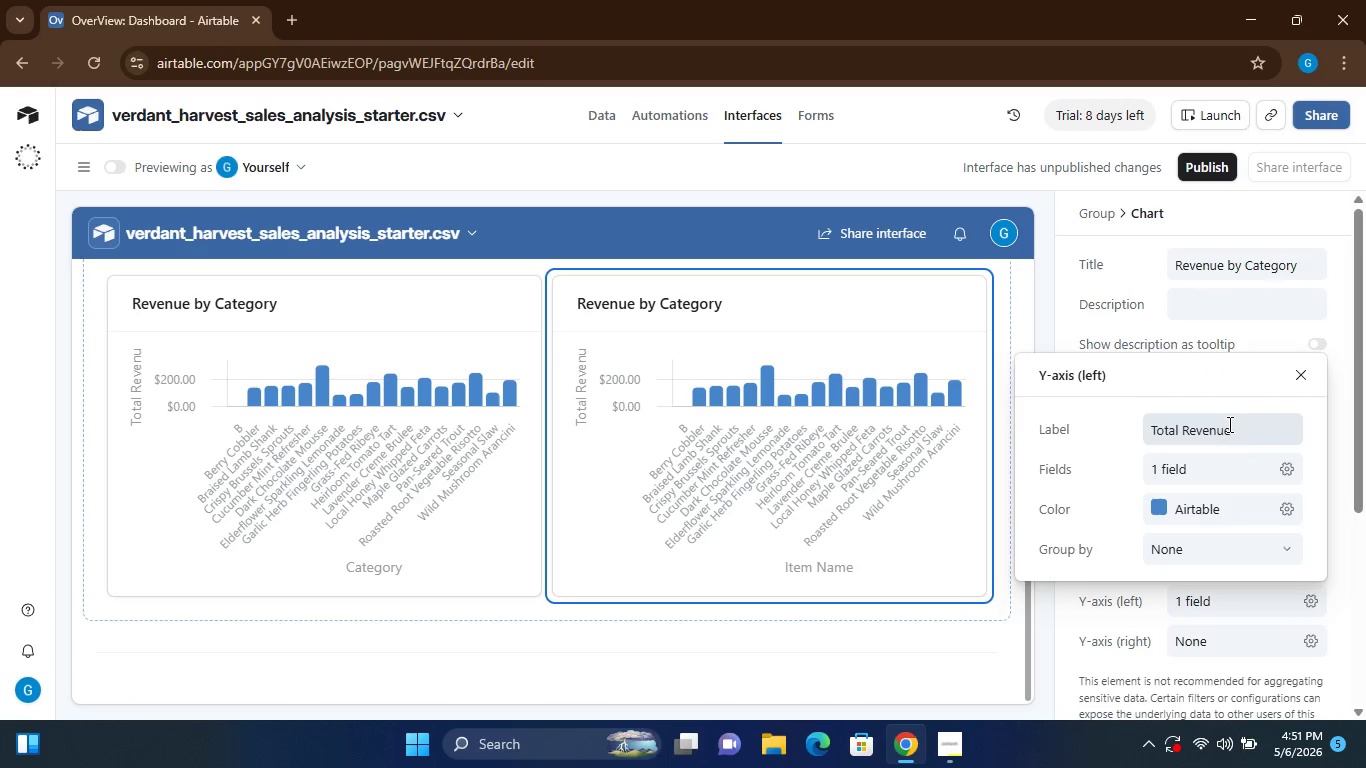 
left_click([1204, 477])
 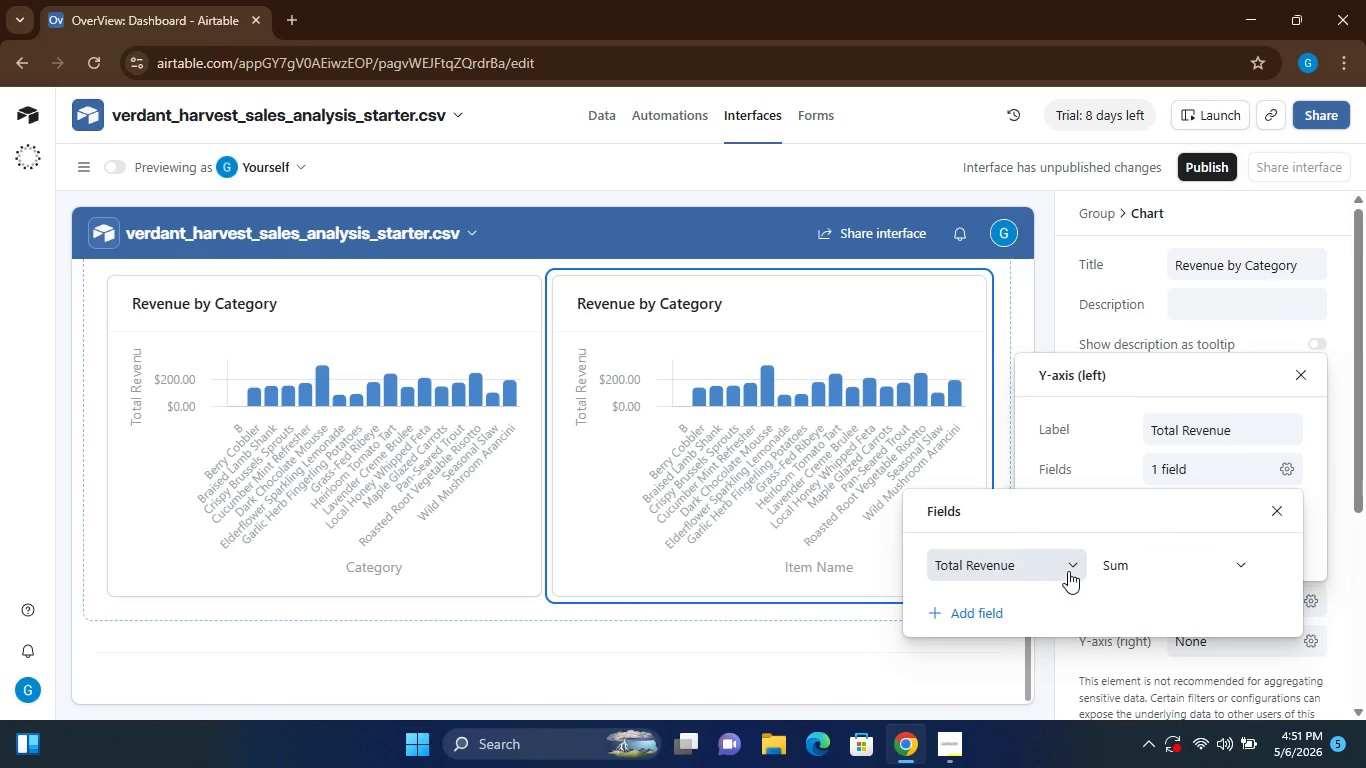 
left_click([1068, 569])
 